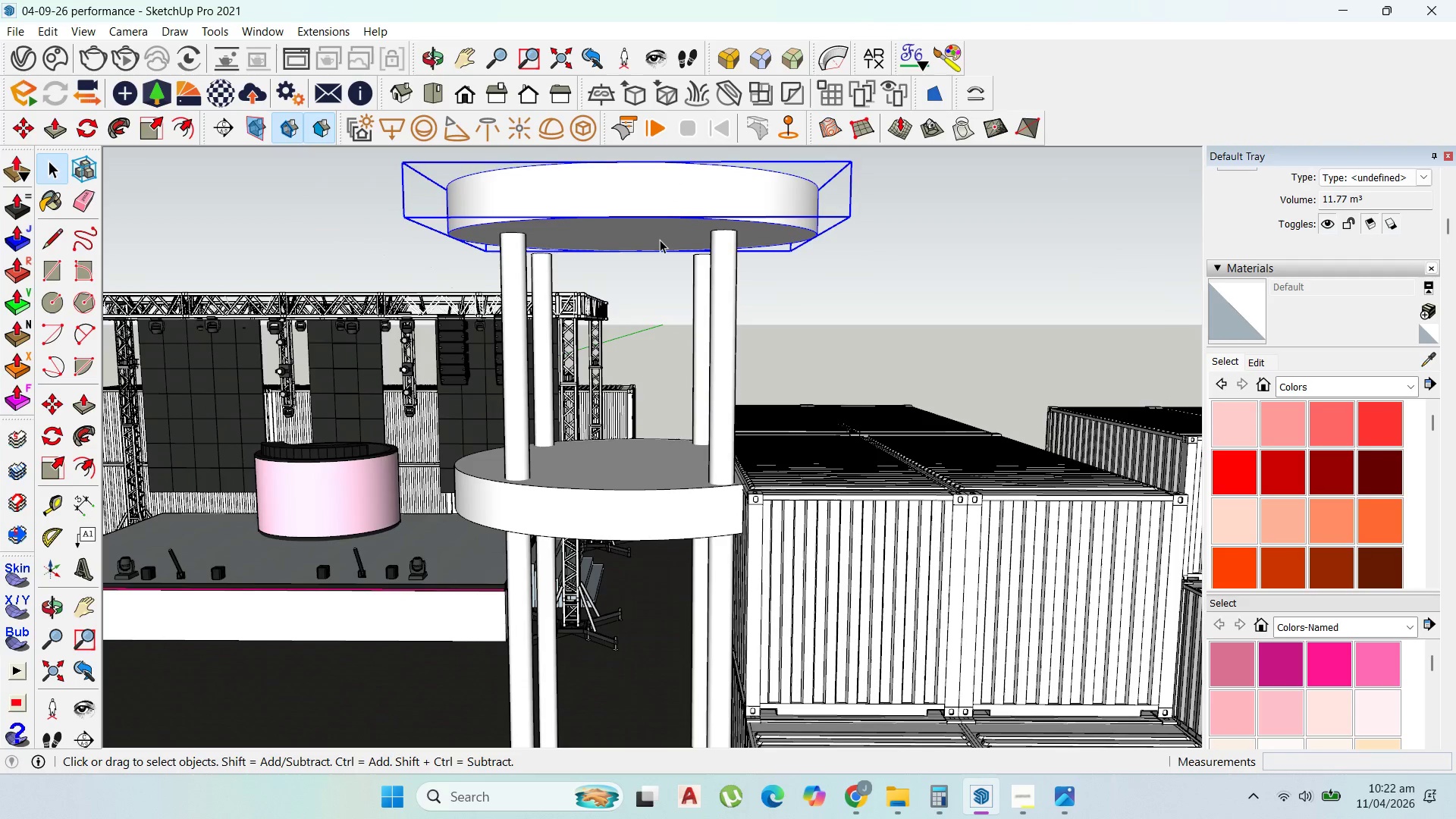 
key(M)
 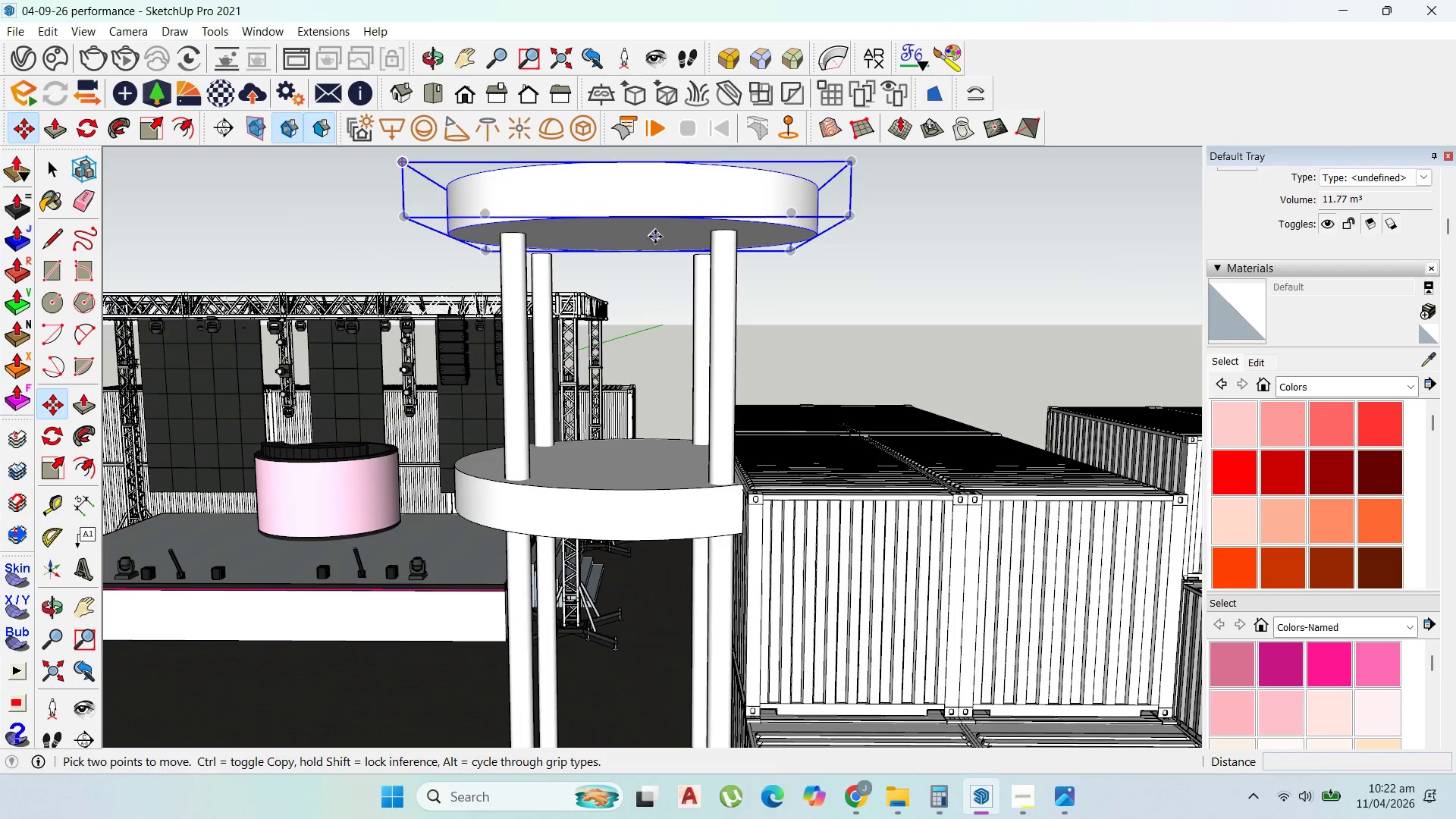 
left_click([655, 237])
 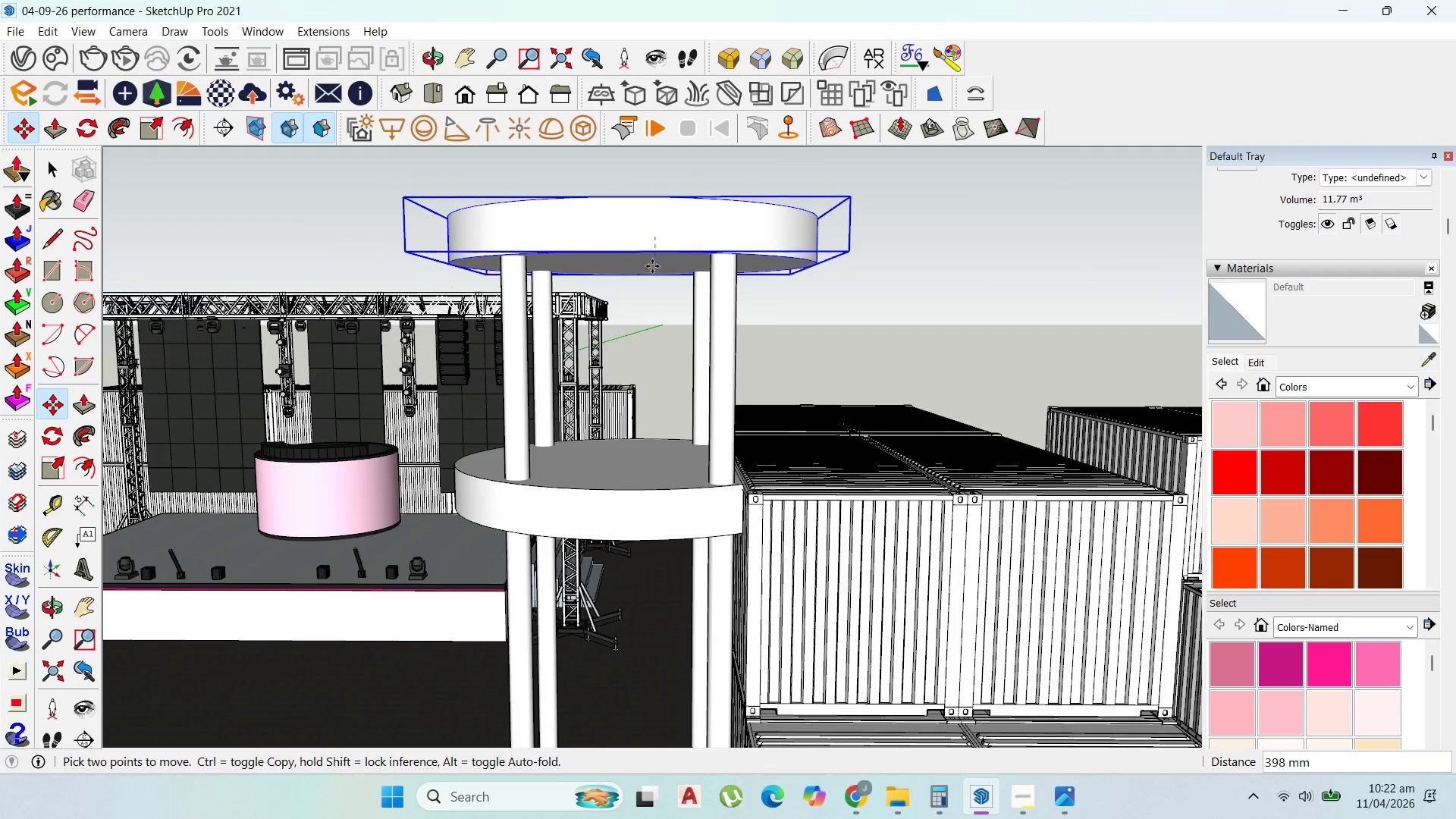 
hold_key(key=ShiftLeft, duration=1.5)
 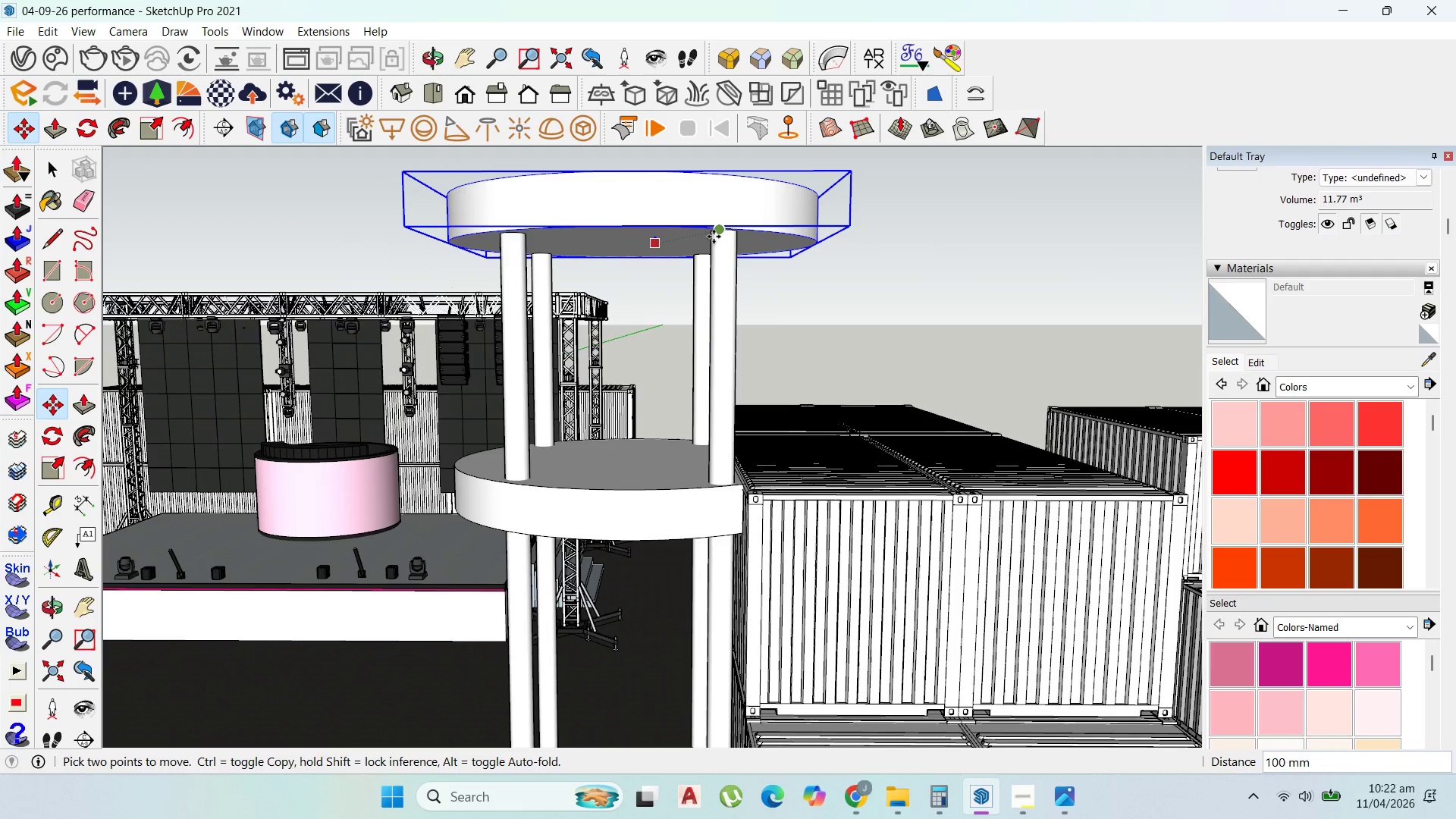 
hold_key(key=ShiftLeft, duration=0.98)
 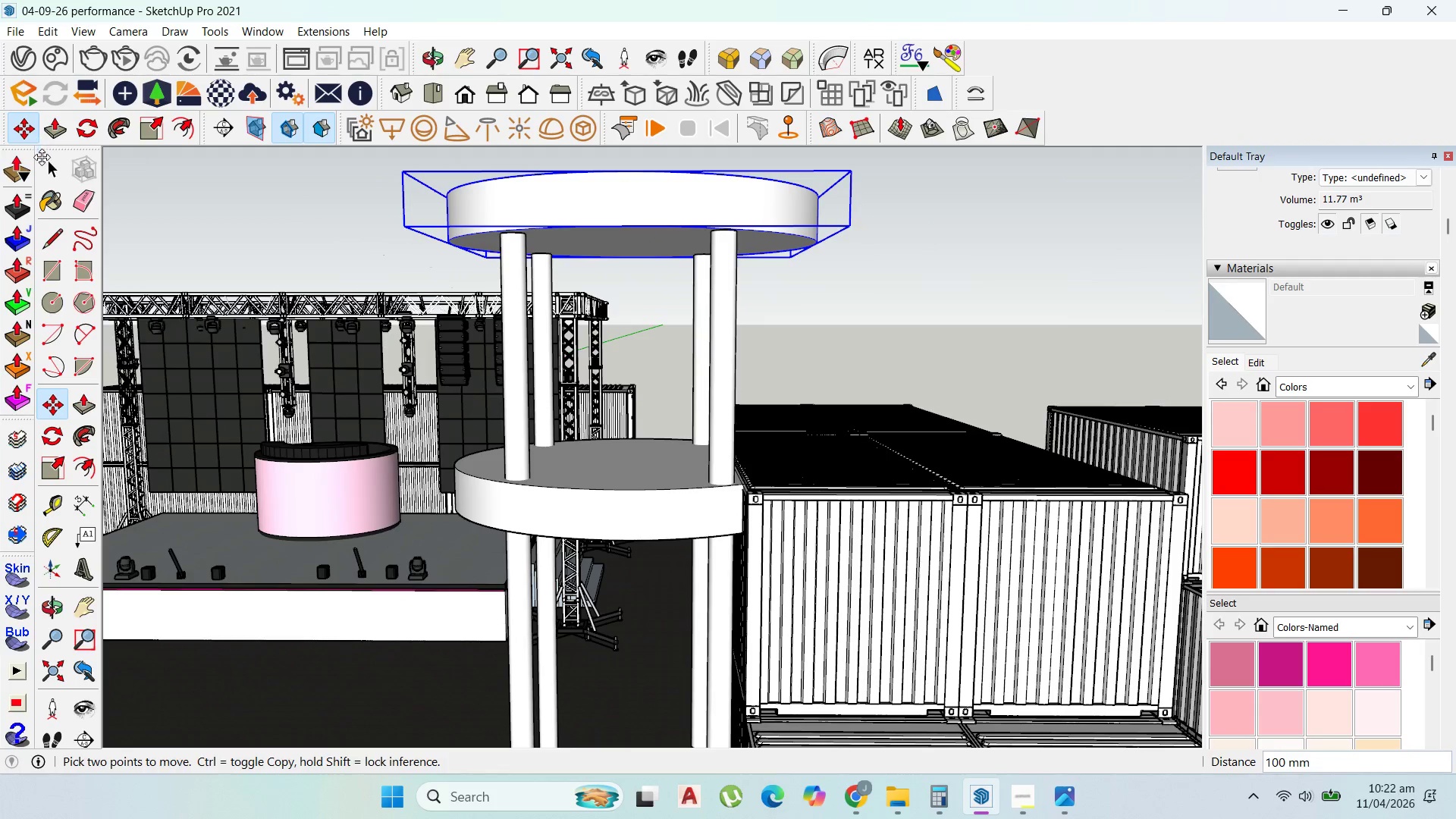 
left_click_drag(start_coordinate=[47, 168], to_coordinate=[54, 171])
 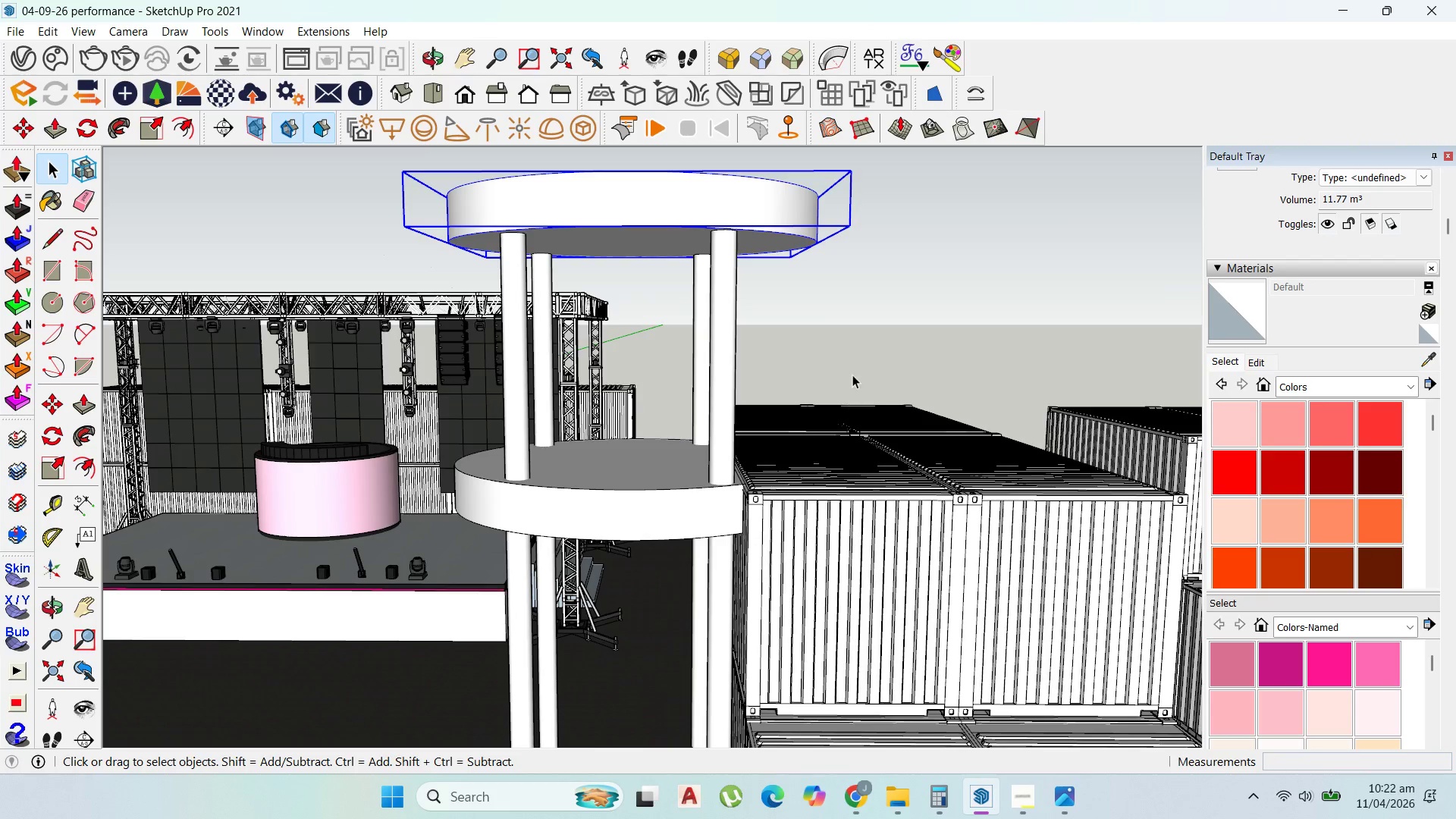 
left_click([852, 374])
 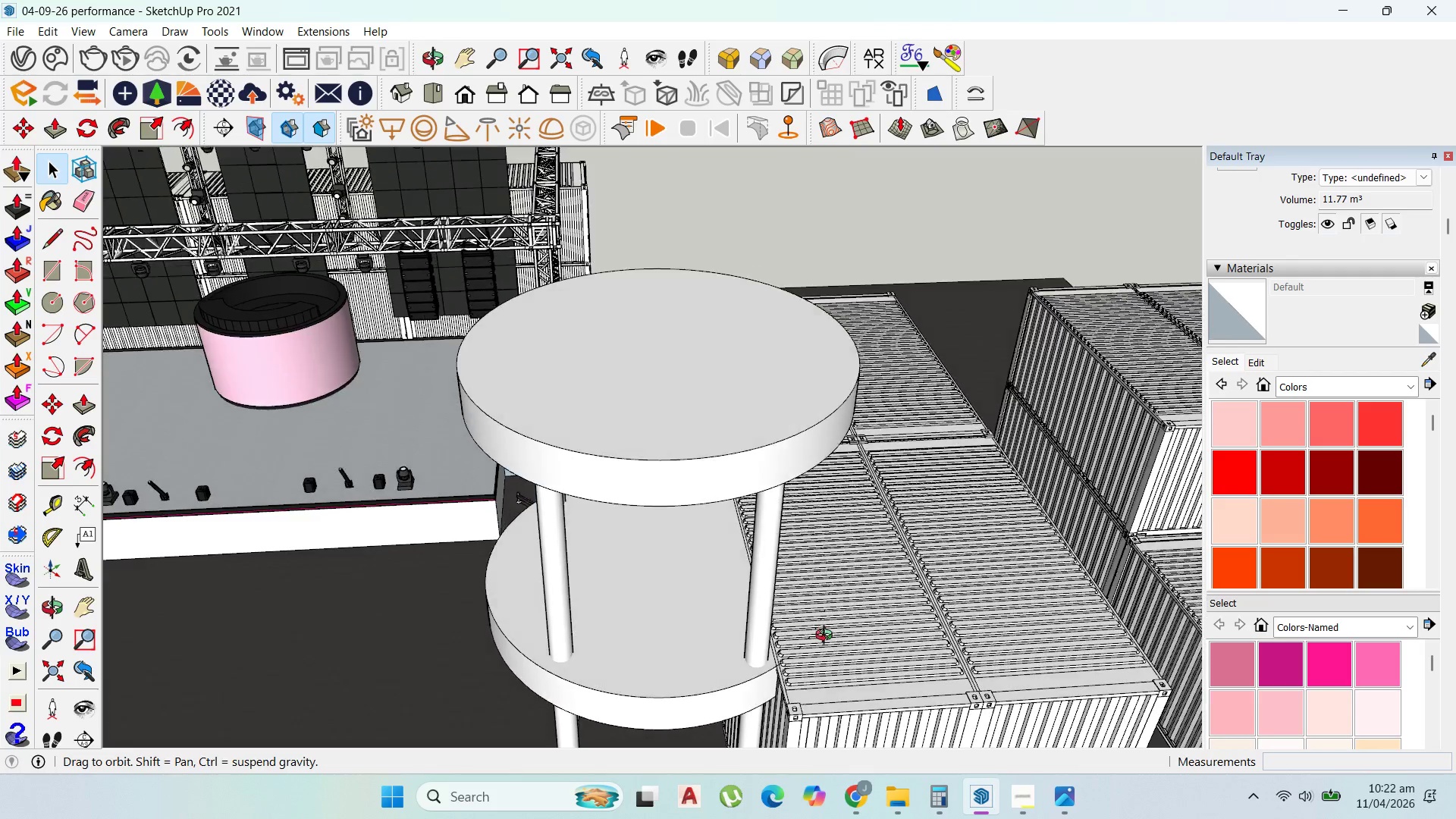 
scroll: coordinate [794, 435], scroll_direction: down, amount: 13.0
 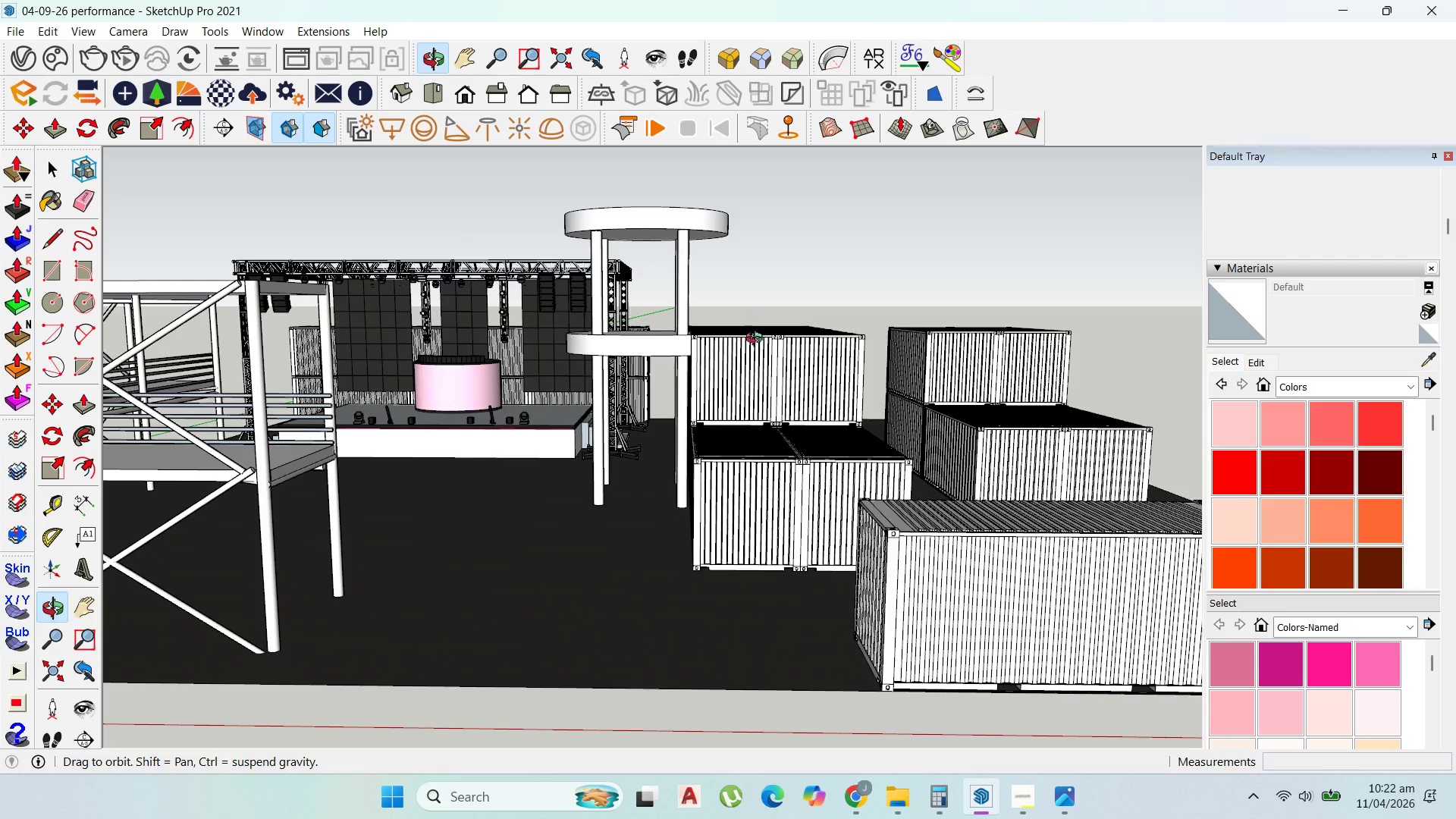 
scroll: coordinate [700, 394], scroll_direction: up, amount: 33.0
 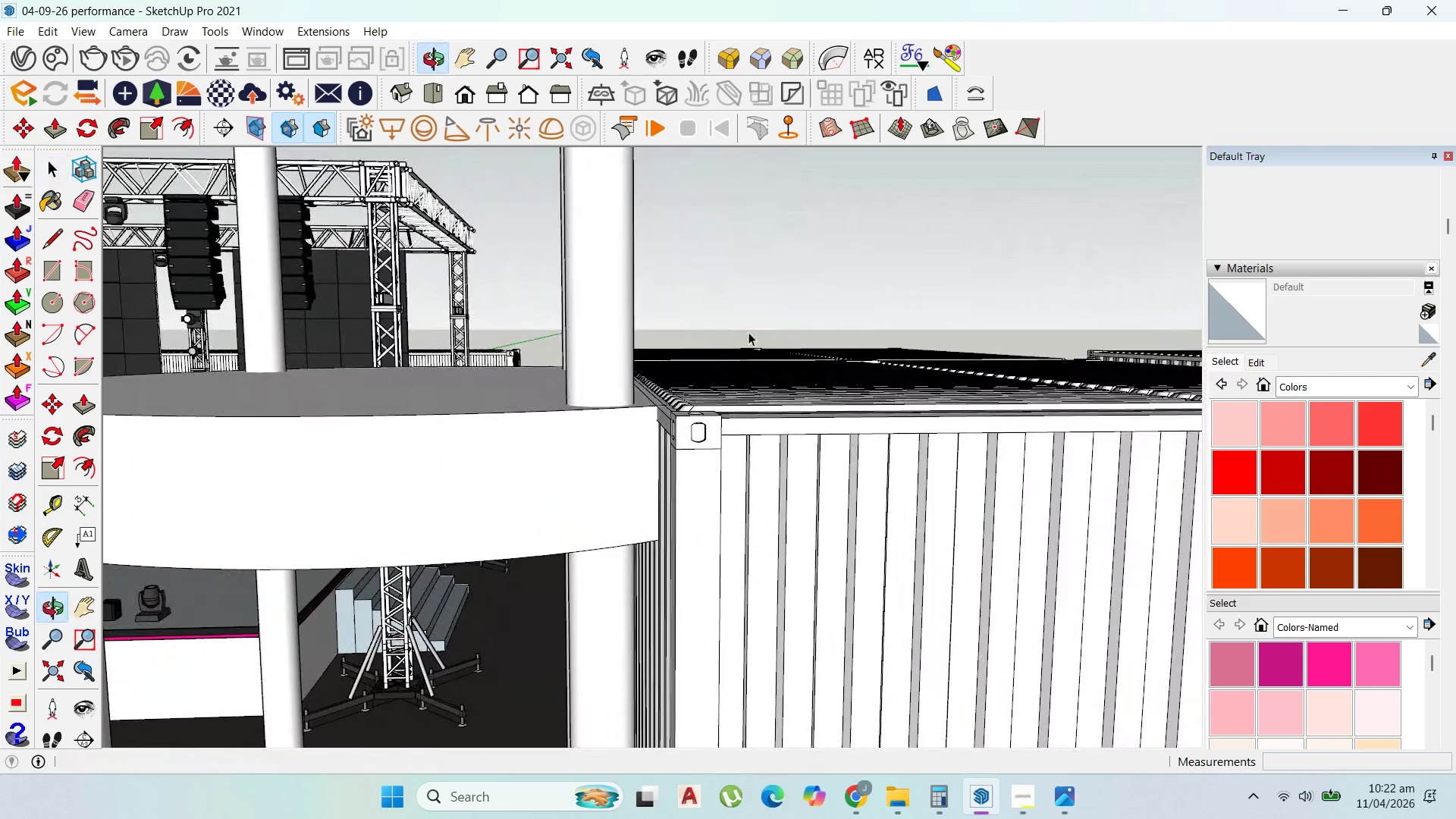 
scroll: coordinate [696, 373], scroll_direction: down, amount: 44.0
 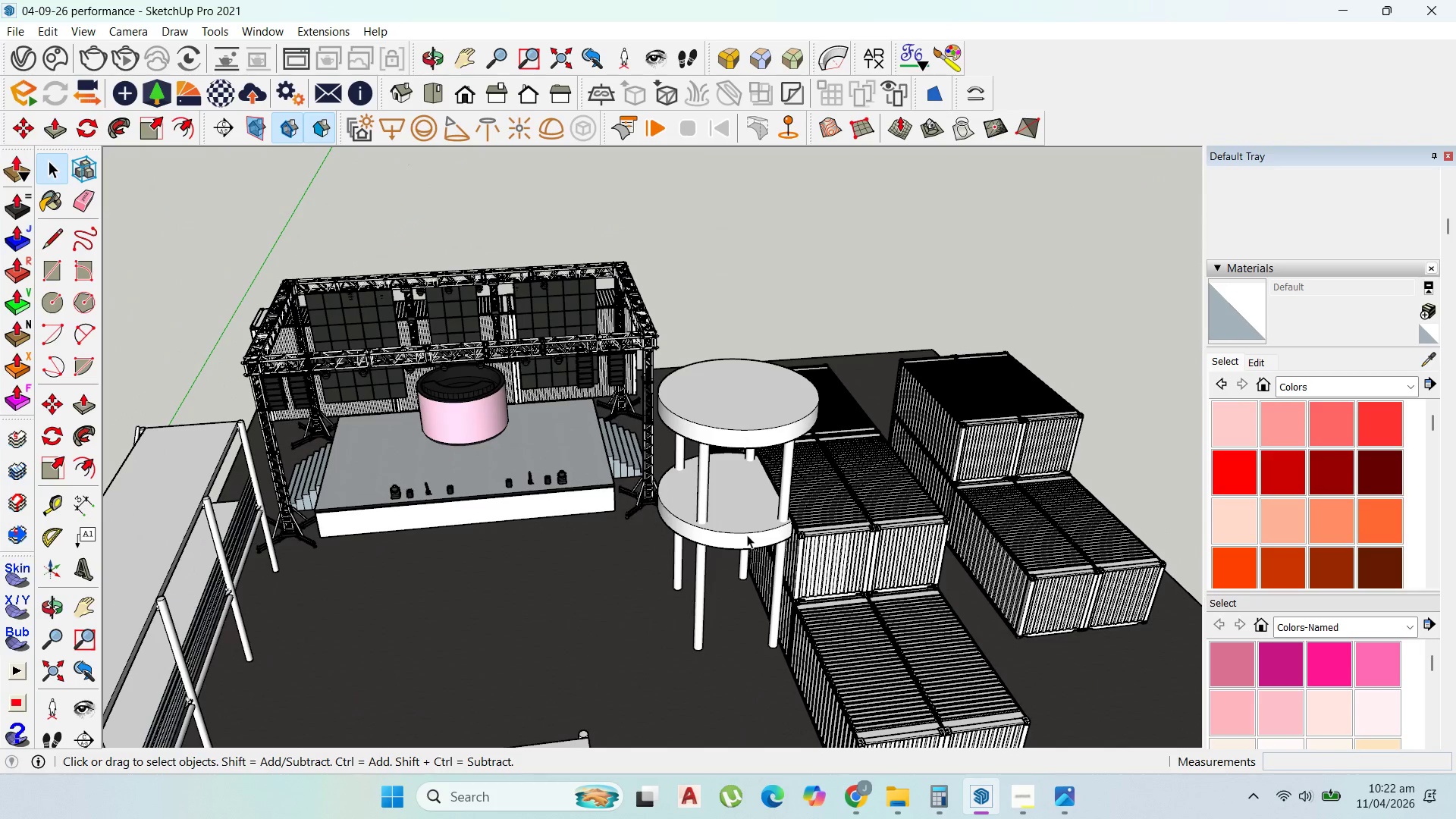 
wait(12.49)
 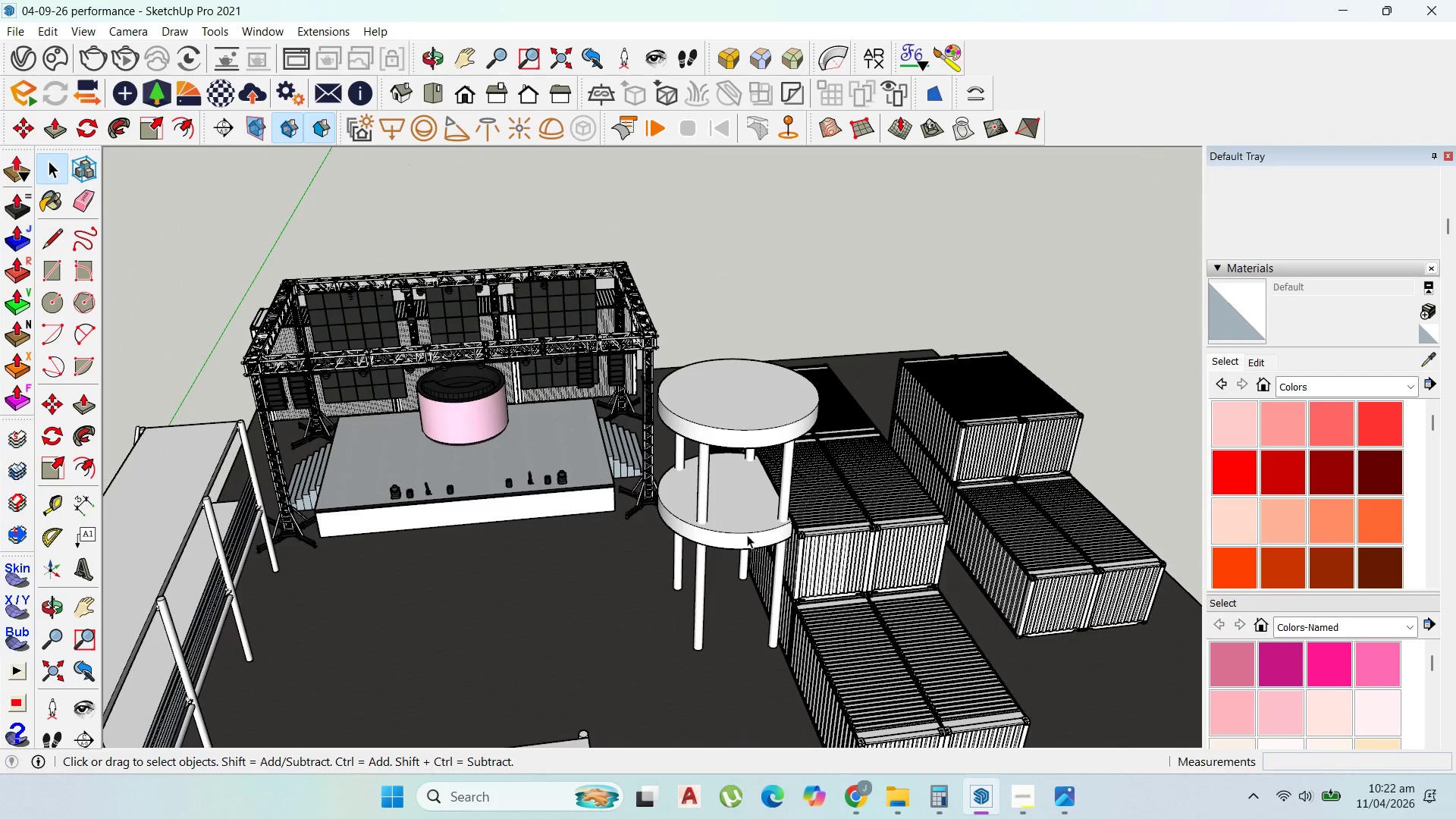 
scroll: coordinate [456, 433], scroll_direction: up, amount: 11.0
 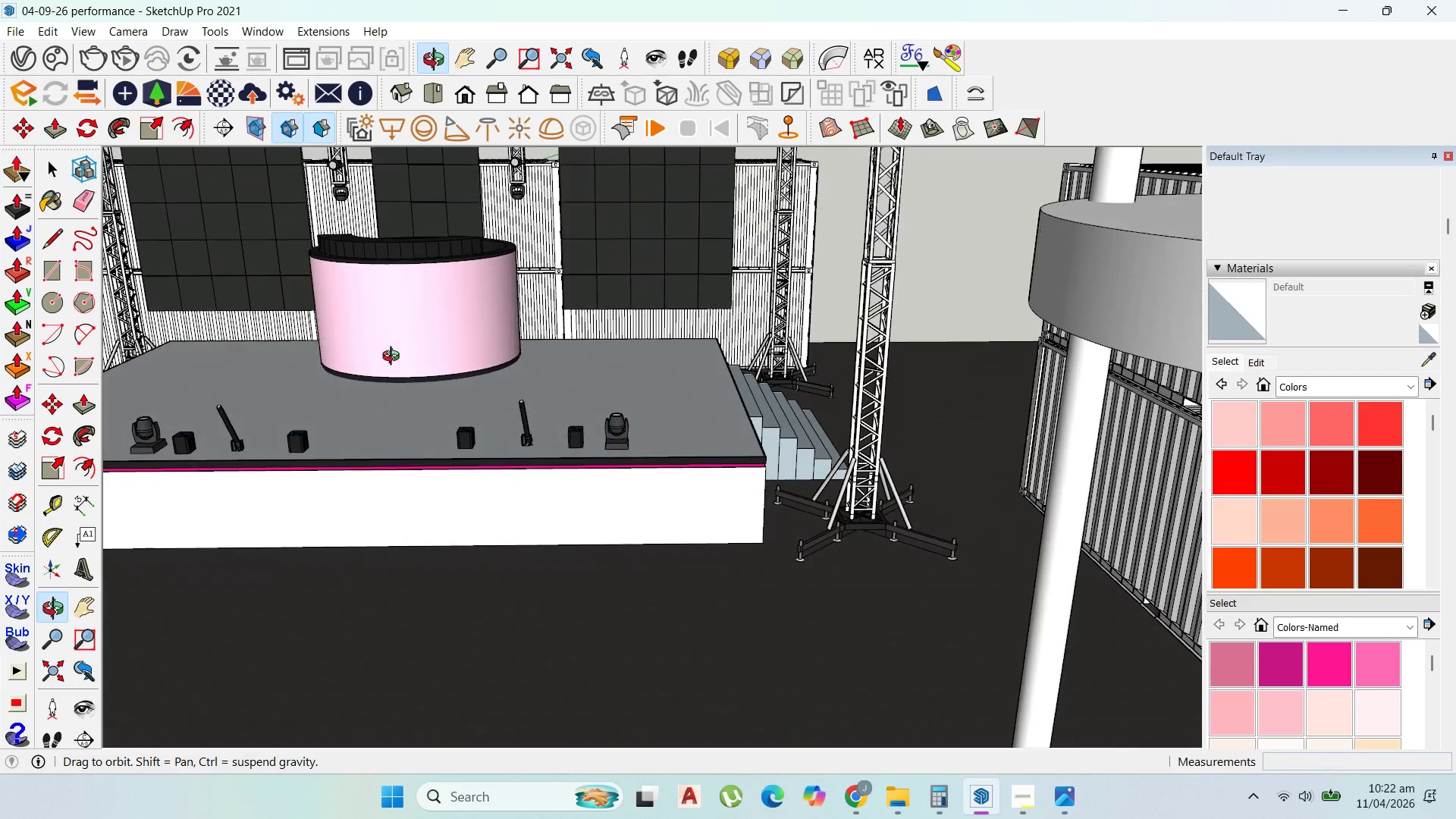 
scroll: coordinate [469, 394], scroll_direction: down, amount: 15.0
 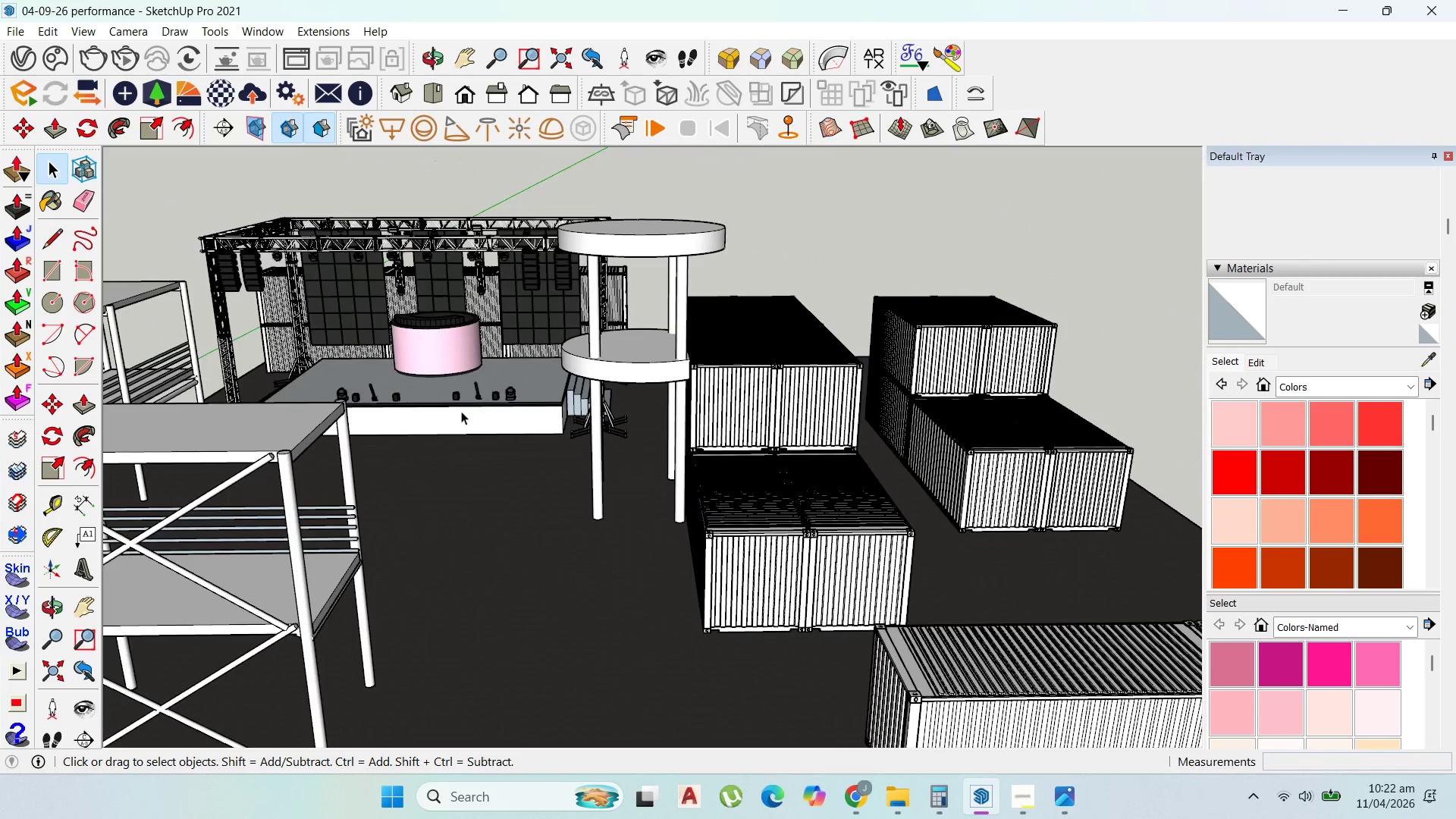 
scroll: coordinate [444, 413], scroll_direction: up, amount: 5.0
 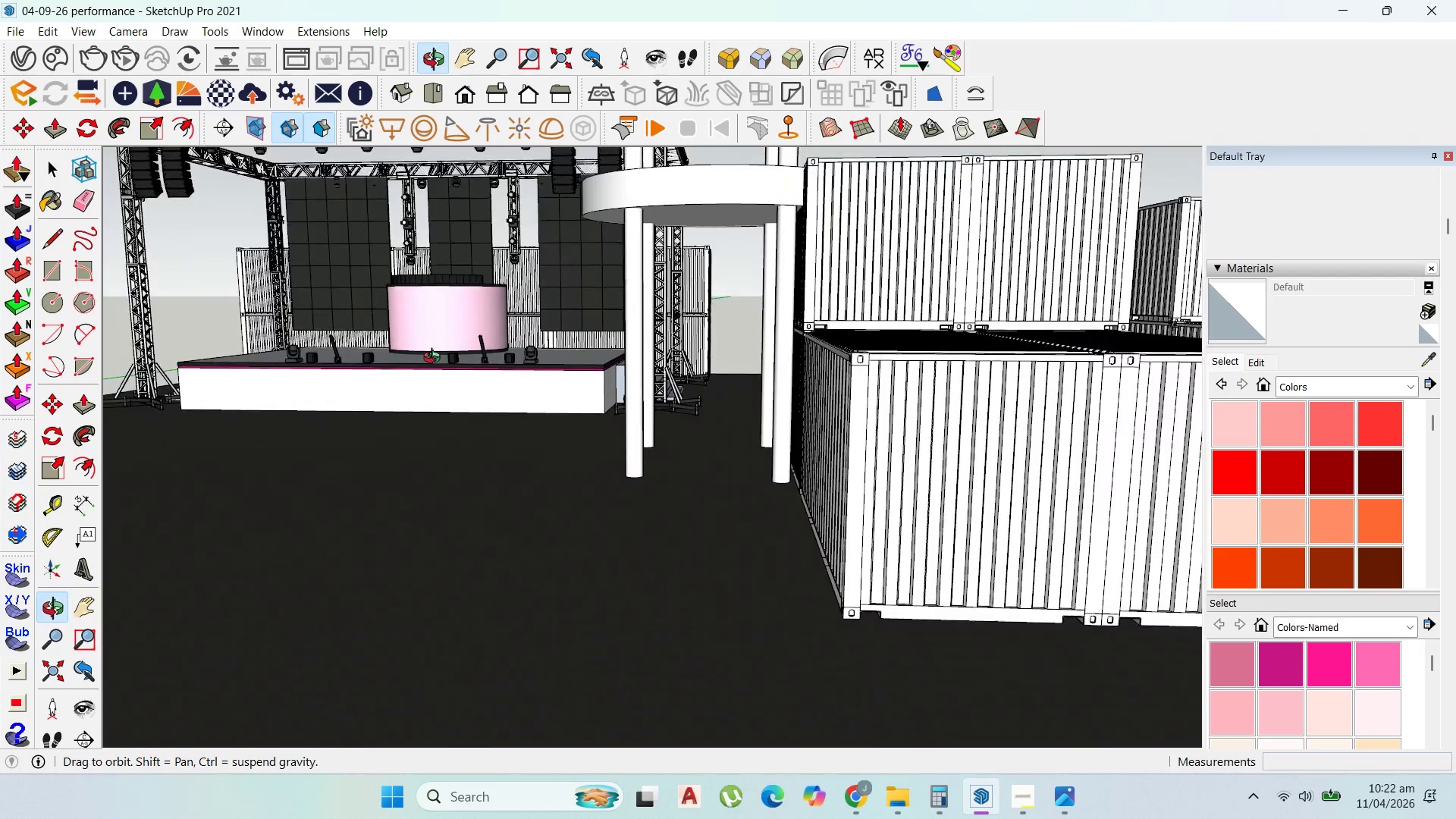 
scroll: coordinate [712, 384], scroll_direction: down, amount: 13.0
 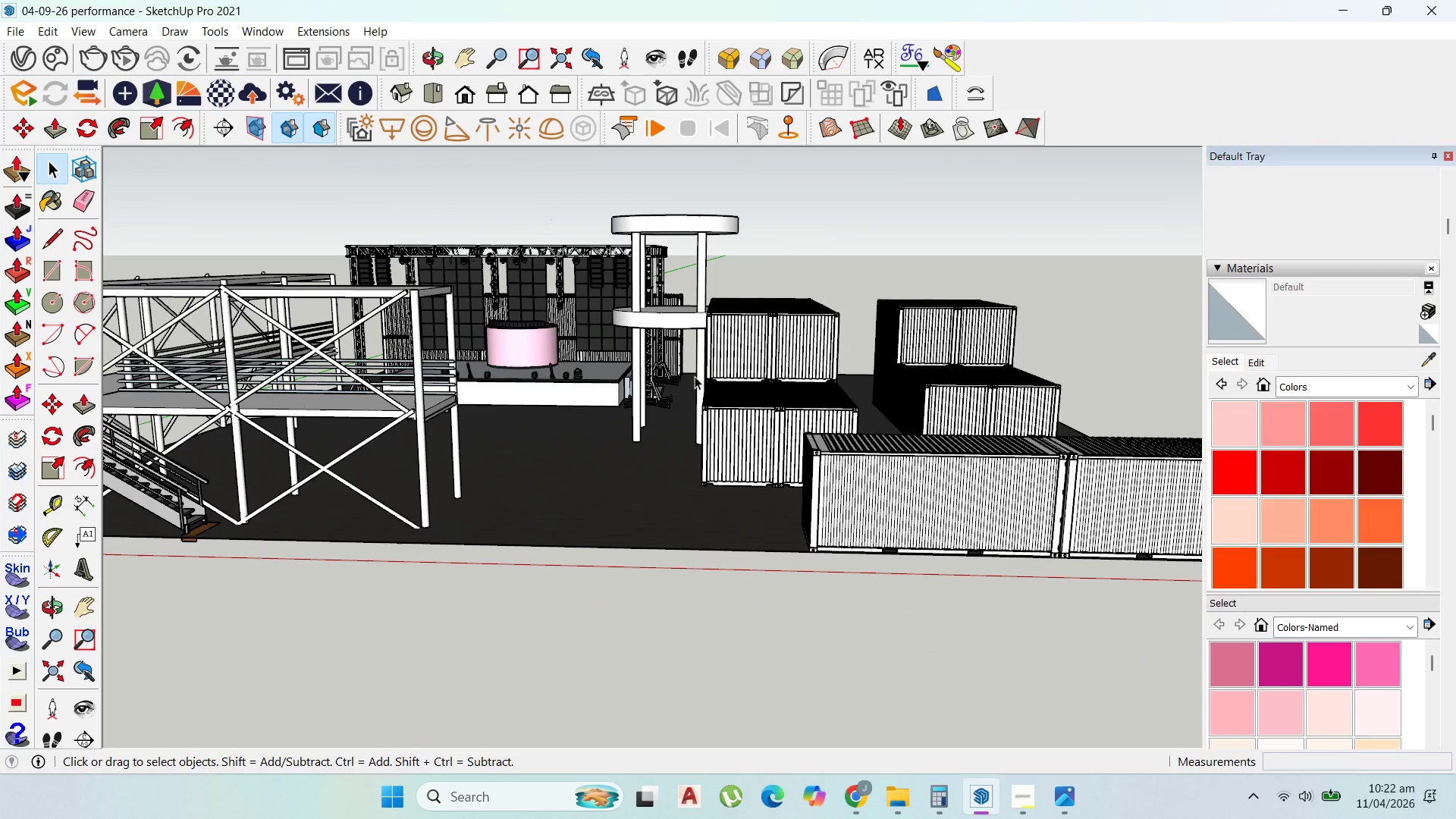 
wait(7.0)
 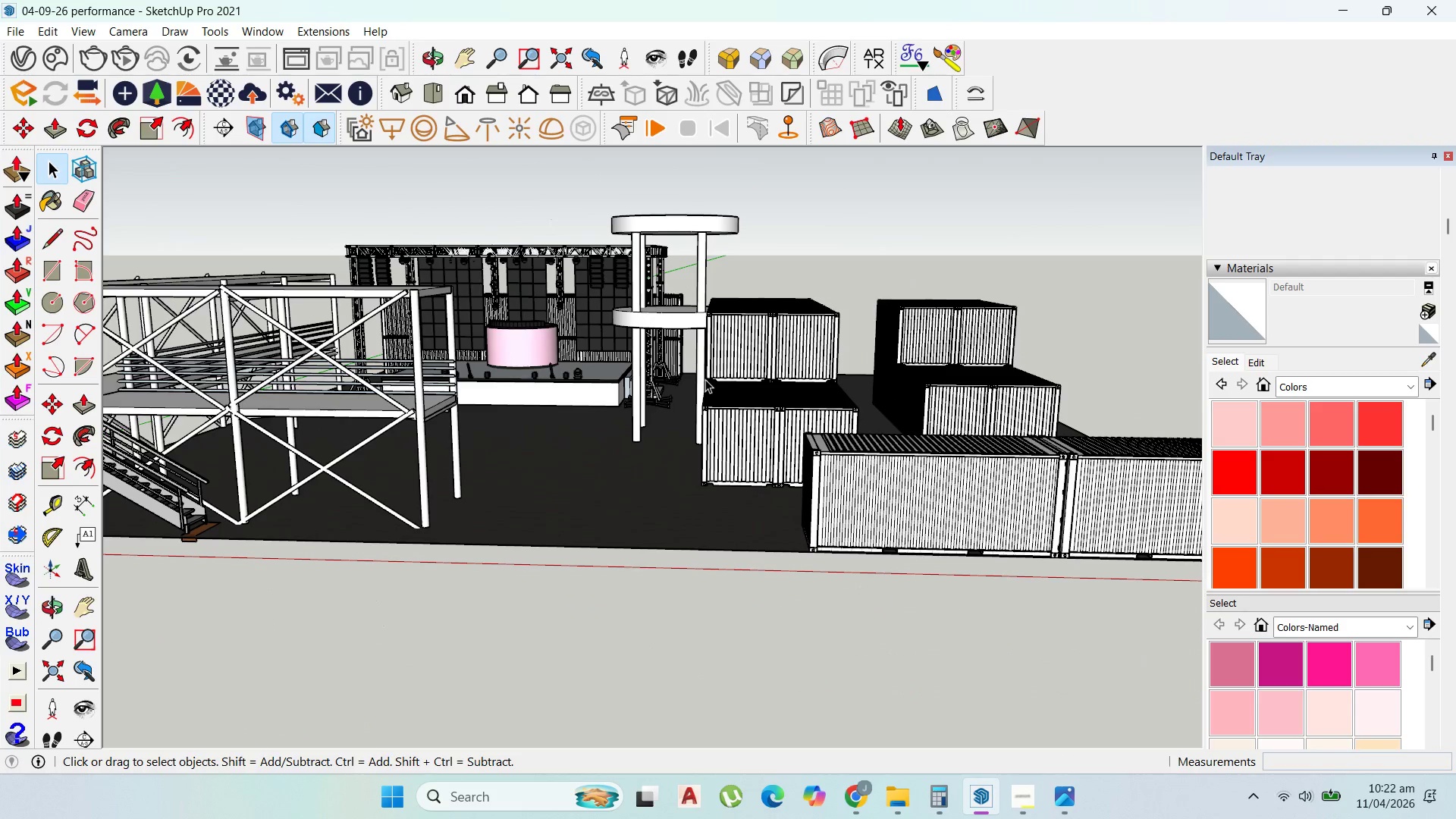 
scroll: coordinate [617, 317], scroll_direction: up, amount: 10.0
 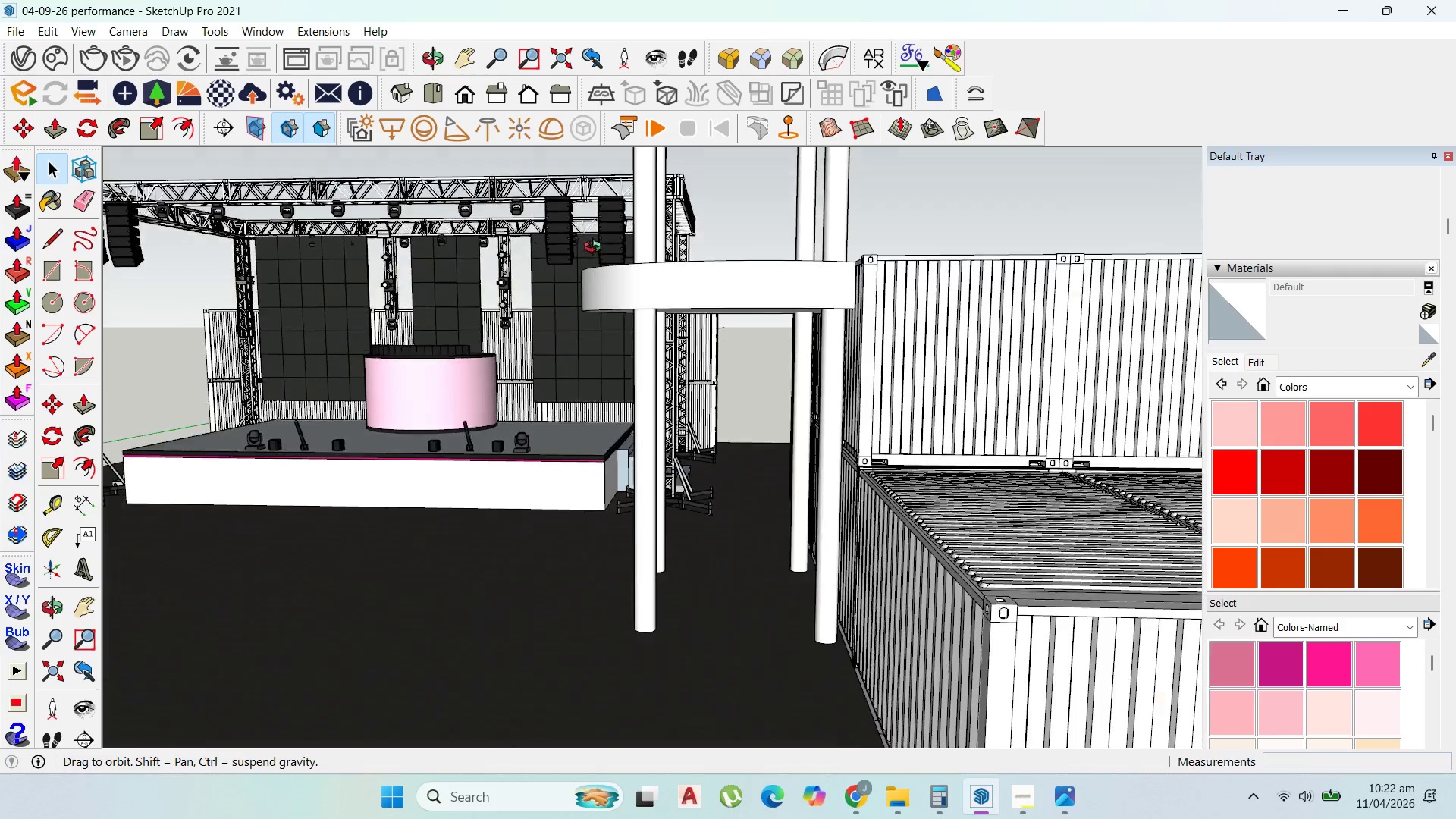 
scroll: coordinate [875, 373], scroll_direction: down, amount: 21.0
 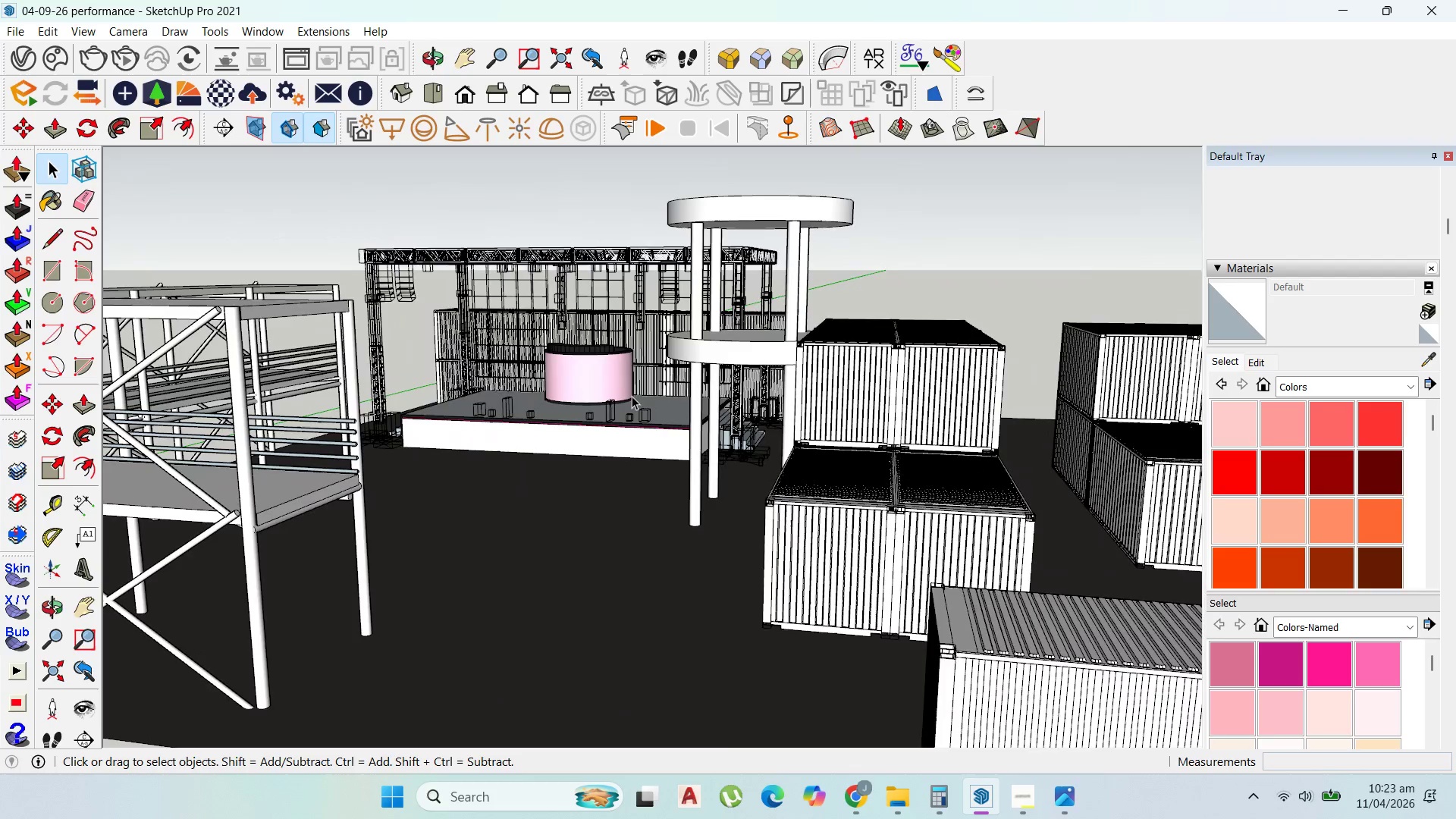 
scroll: coordinate [539, 377], scroll_direction: up, amount: 3.0
 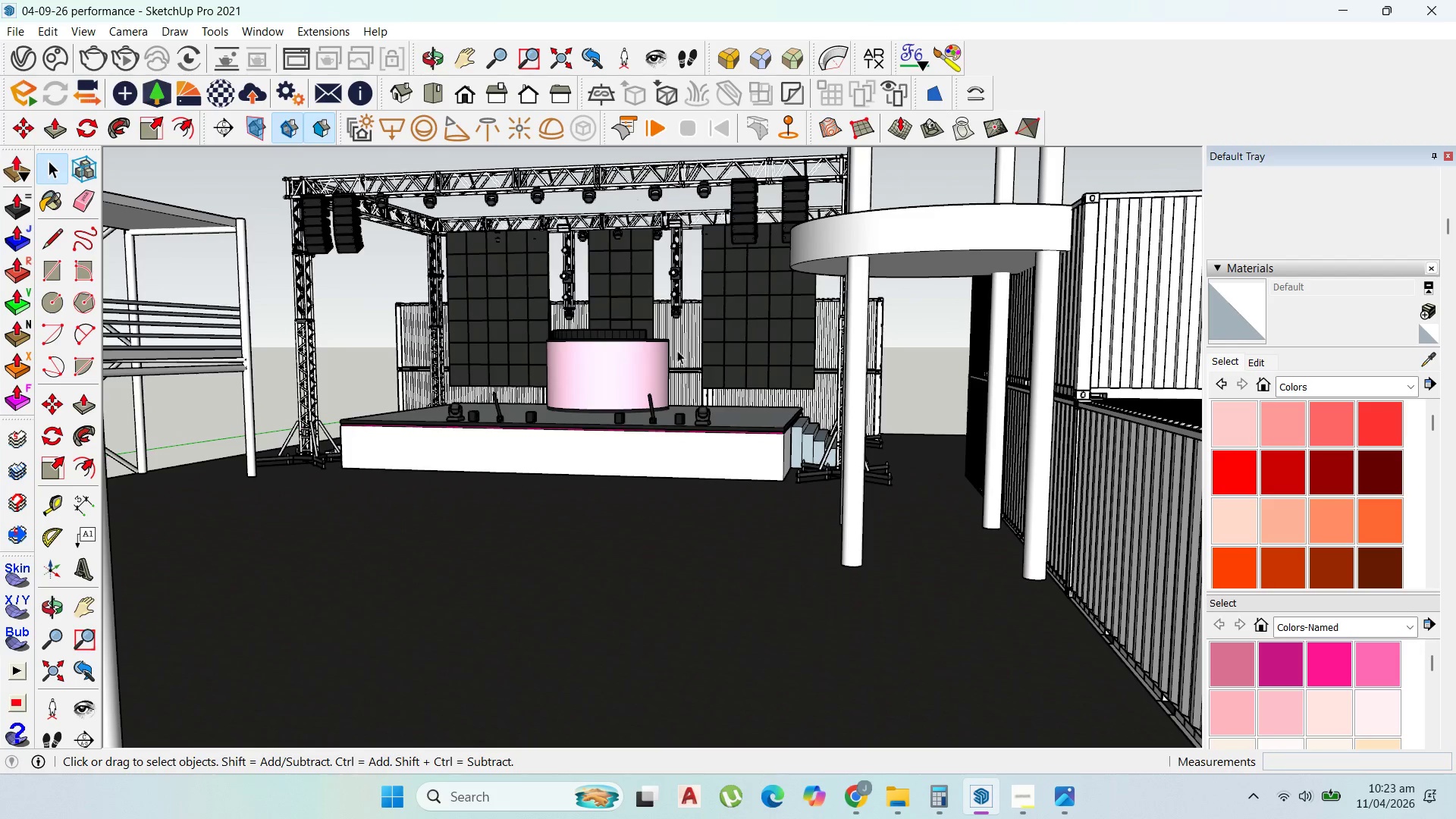 
wait(5.84)
 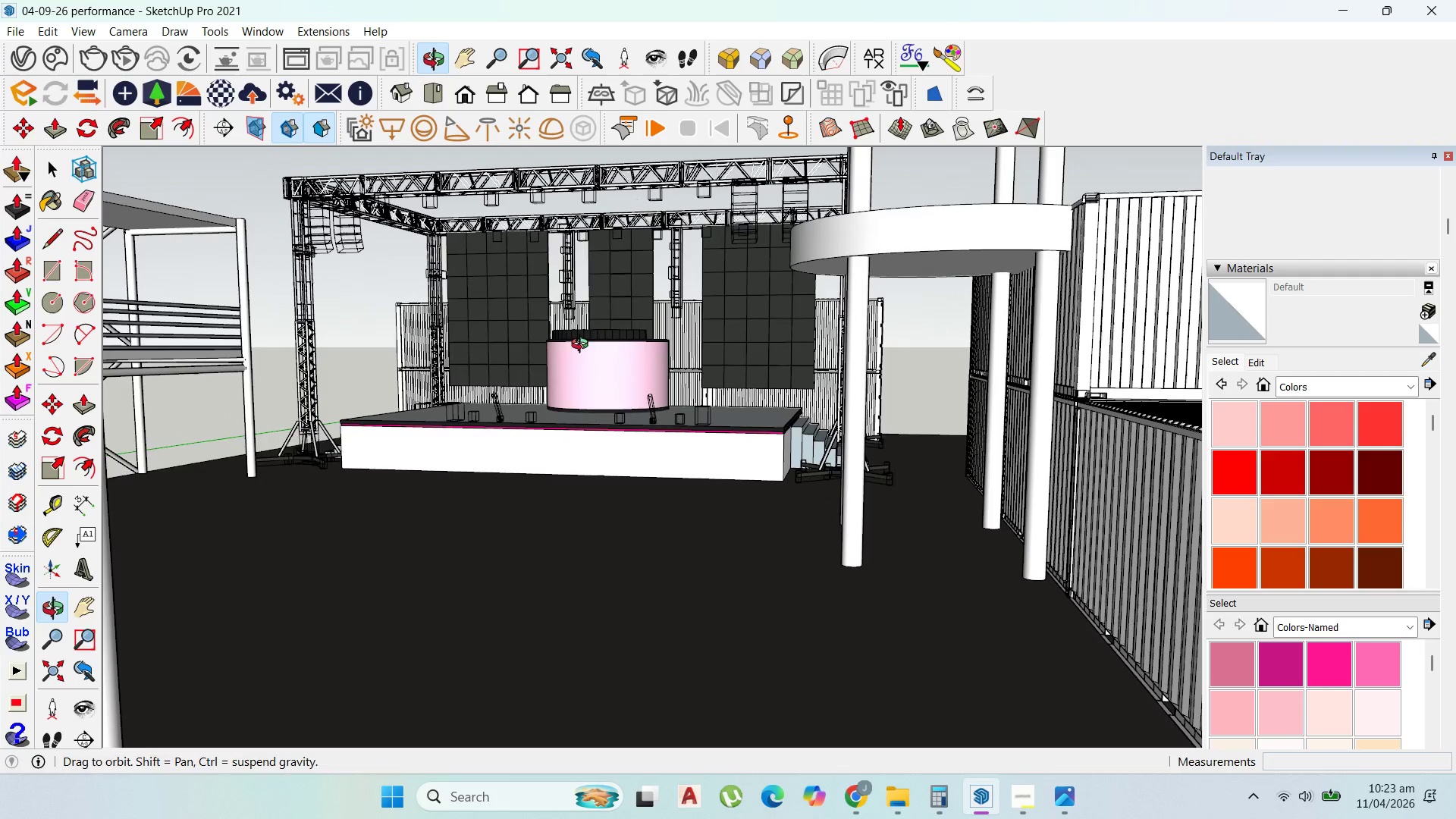 
scroll: coordinate [692, 373], scroll_direction: down, amount: 3.0
 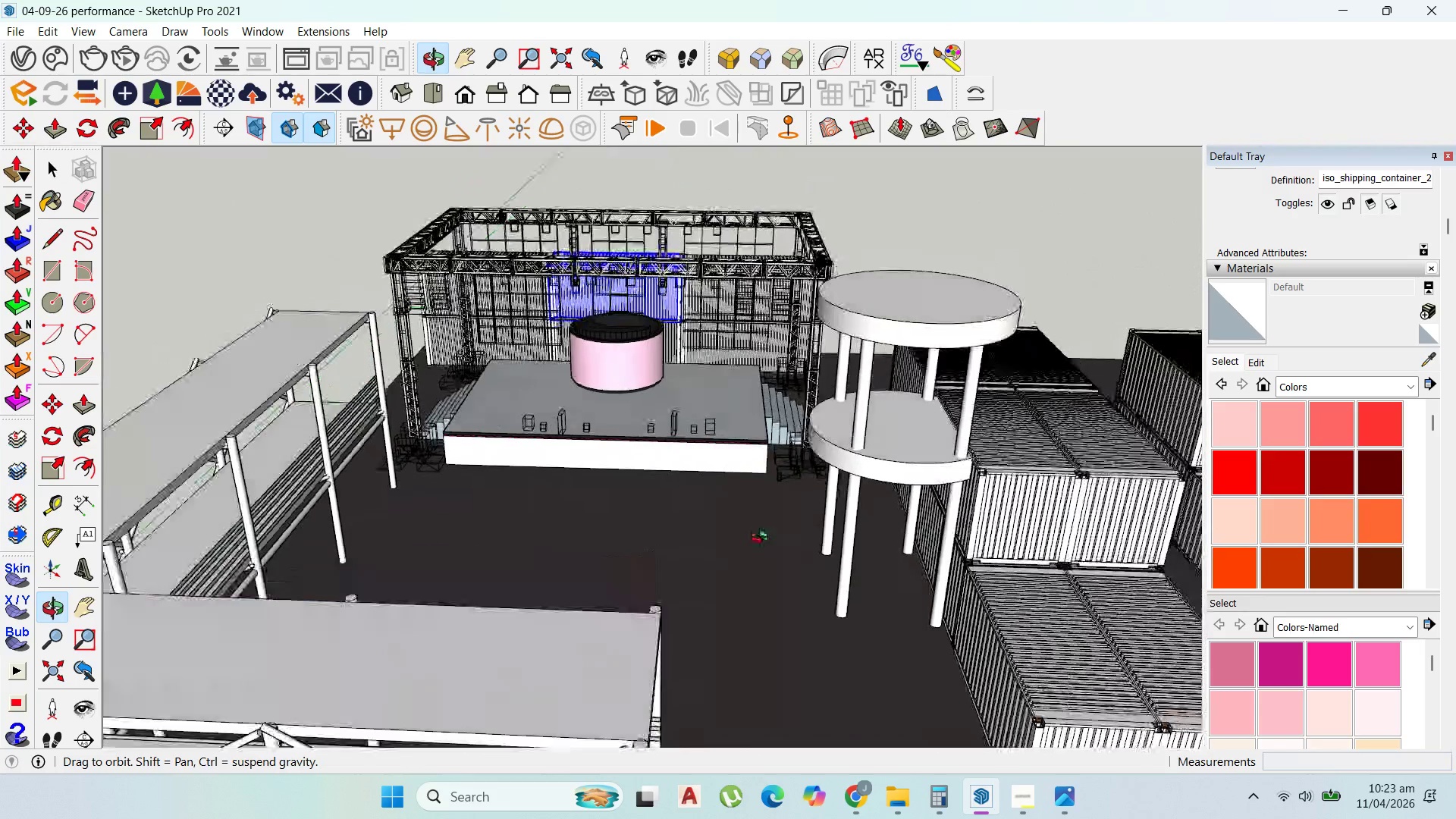 
wait(5.99)
 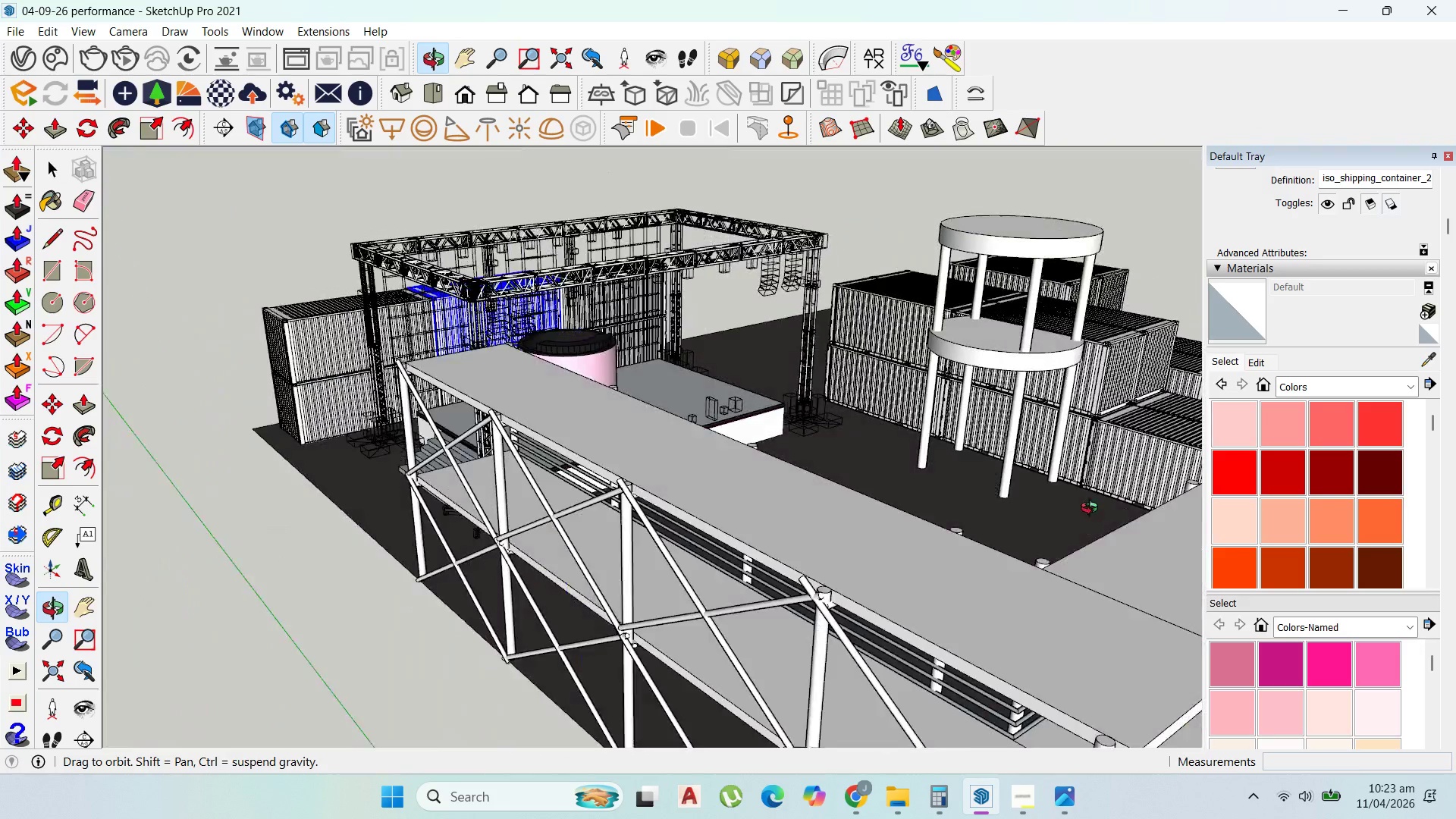 
scroll: coordinate [899, 496], scroll_direction: up, amount: 9.0
 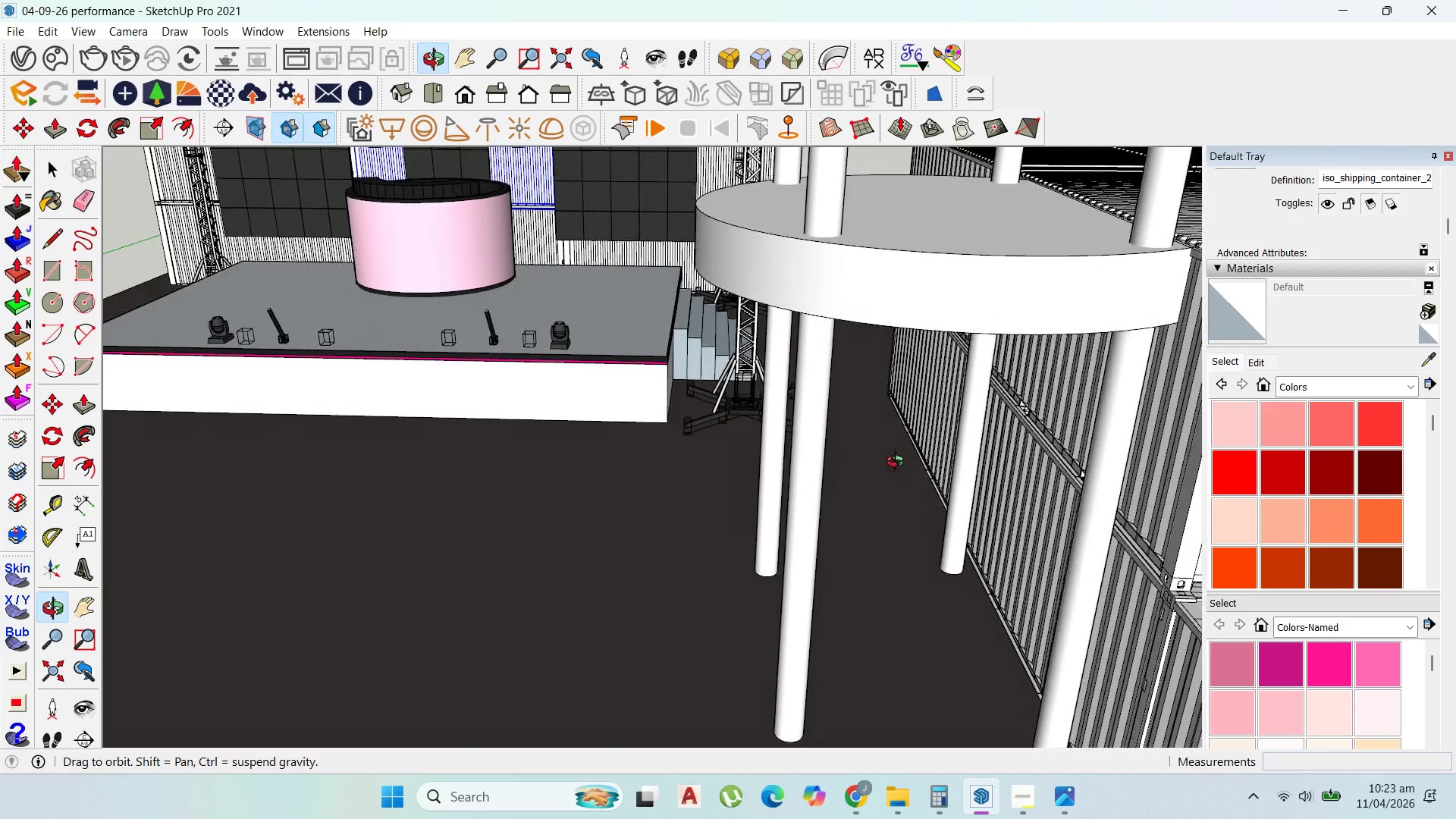 
scroll: coordinate [896, 474], scroll_direction: down, amount: 13.0
 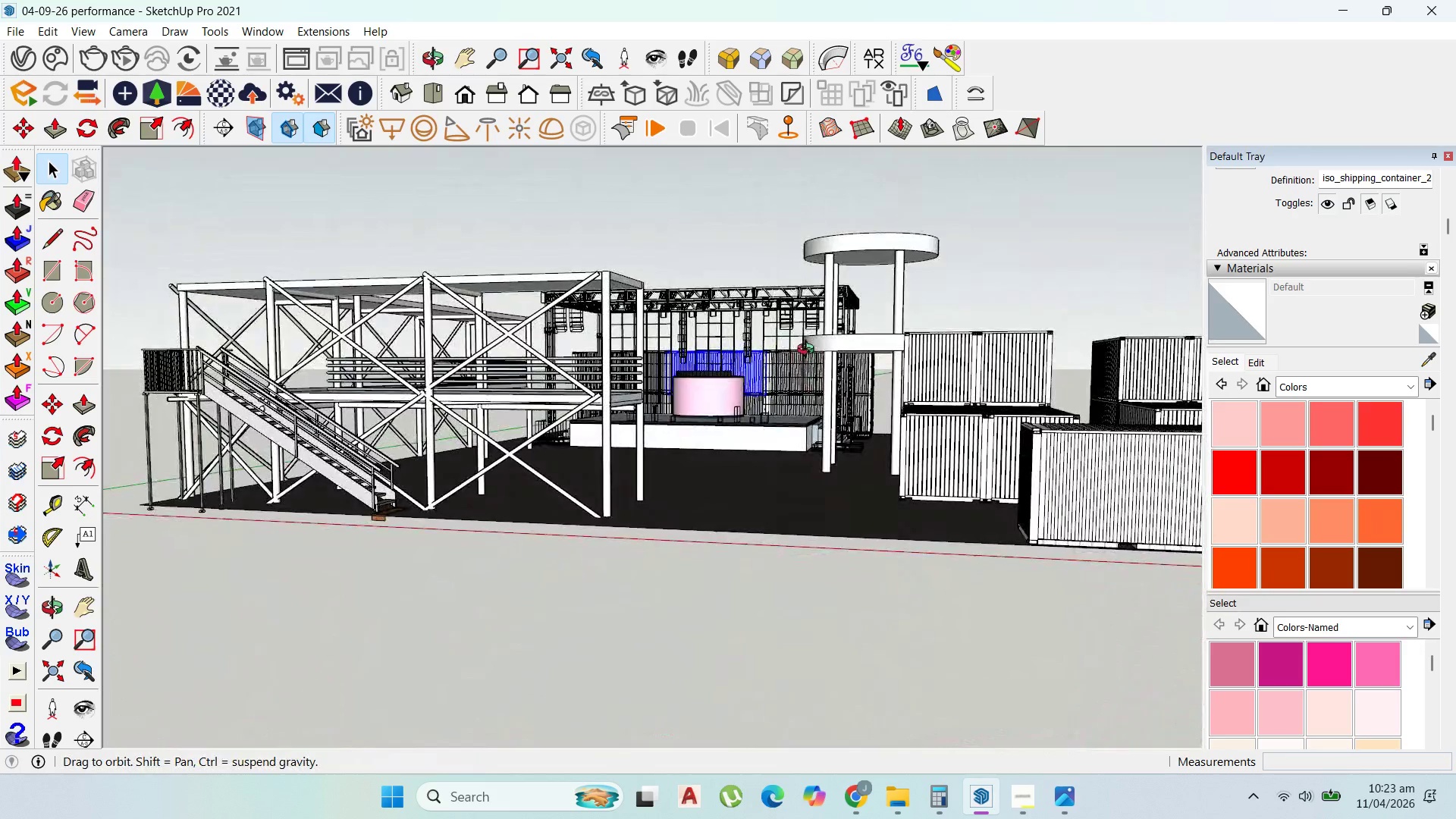 
scroll: coordinate [843, 479], scroll_direction: up, amount: 11.0
 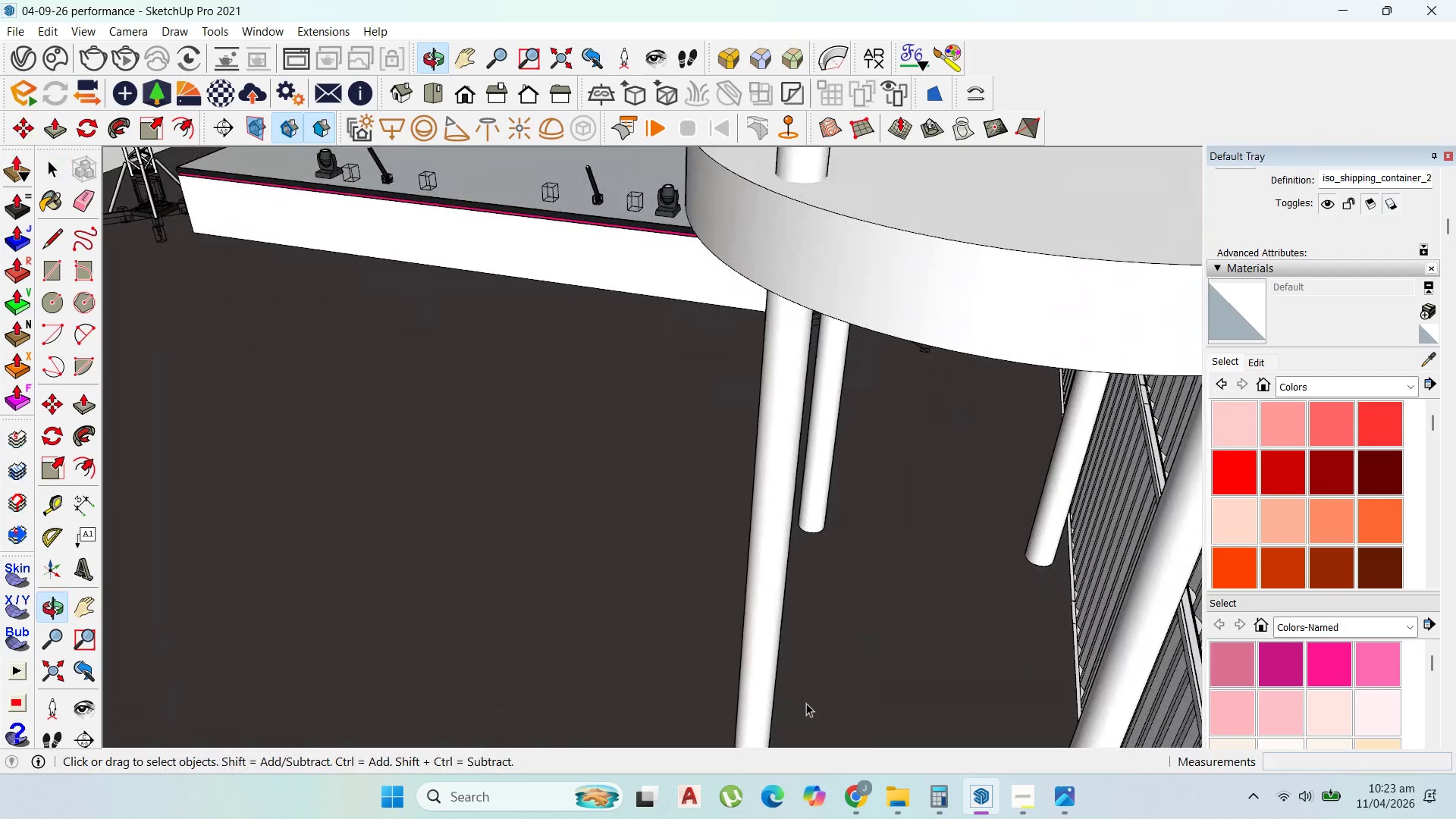 
scroll: coordinate [839, 566], scroll_direction: down, amount: 10.0
 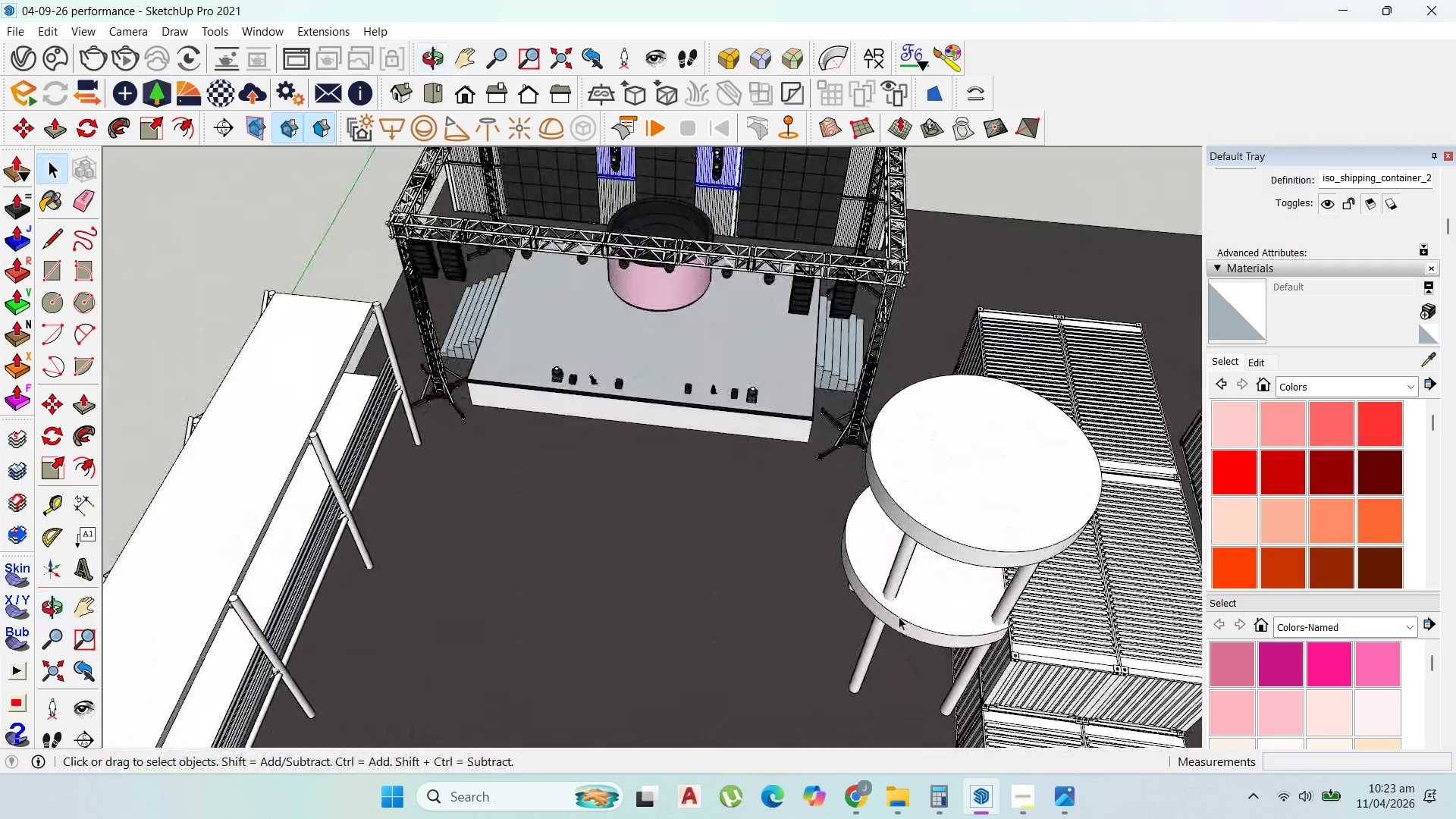 
left_click([950, 472])
 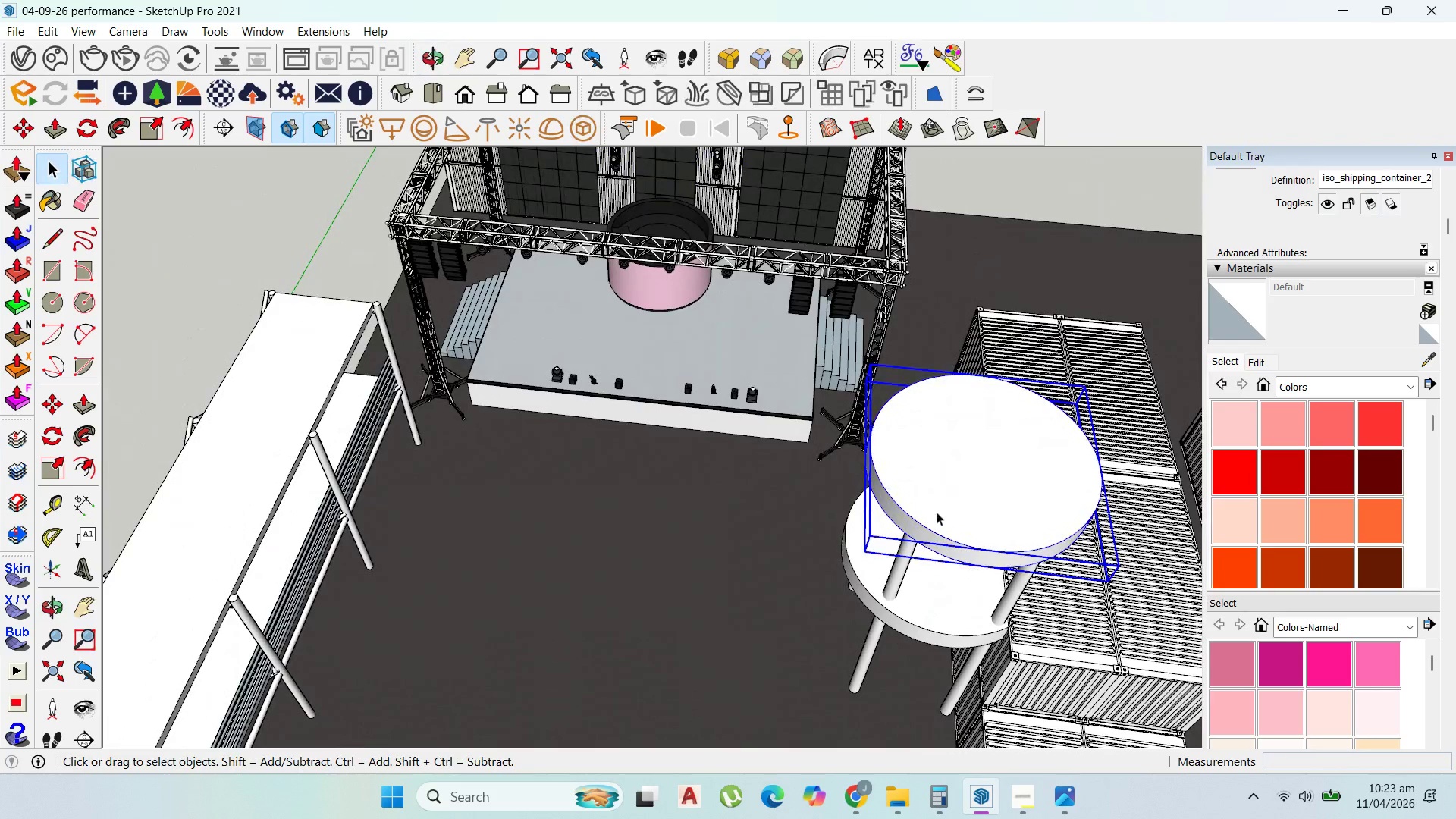 
scroll: coordinate [930, 525], scroll_direction: up, amount: 3.0
 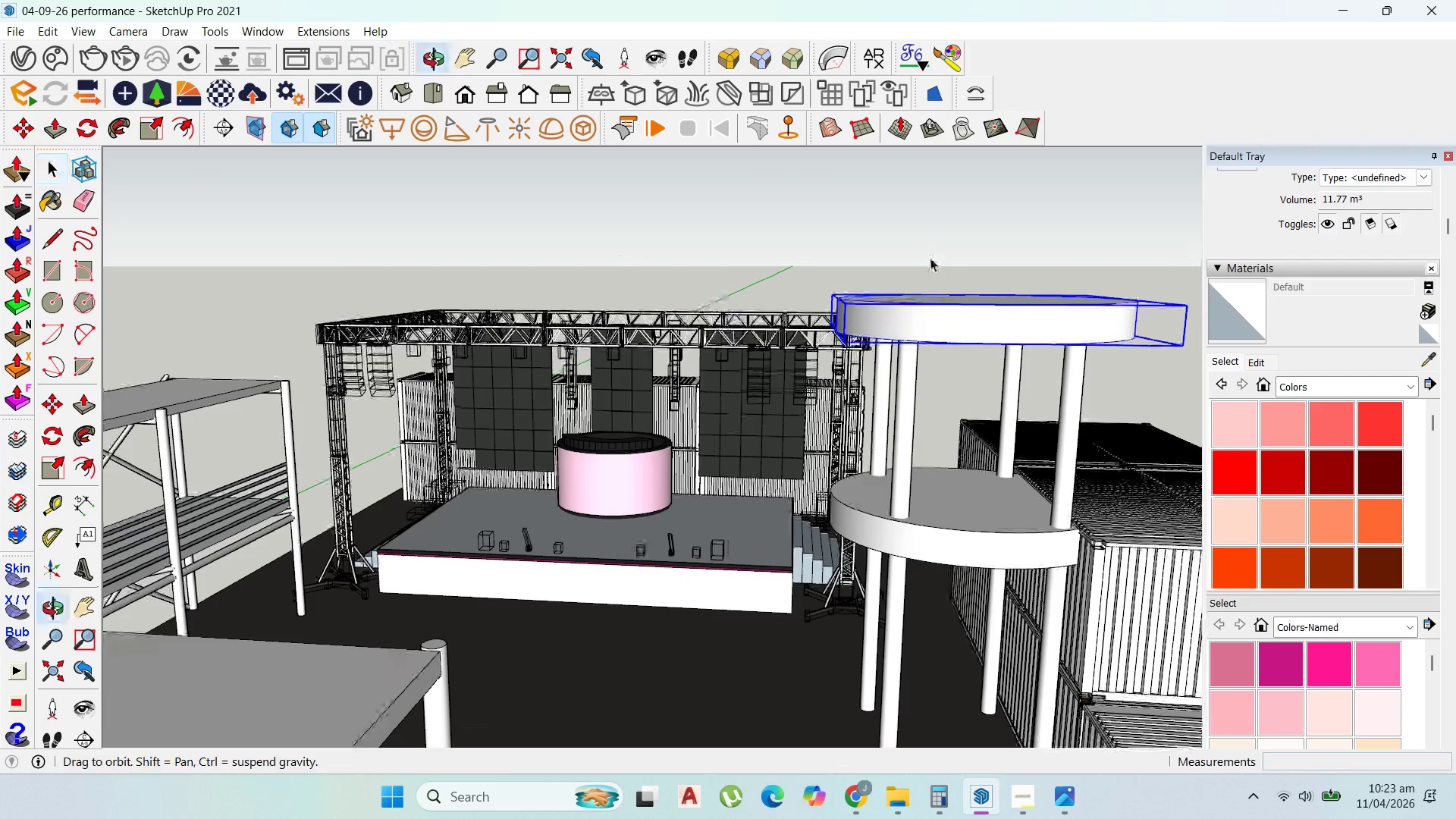 
scroll: coordinate [890, 343], scroll_direction: down, amount: 3.0
 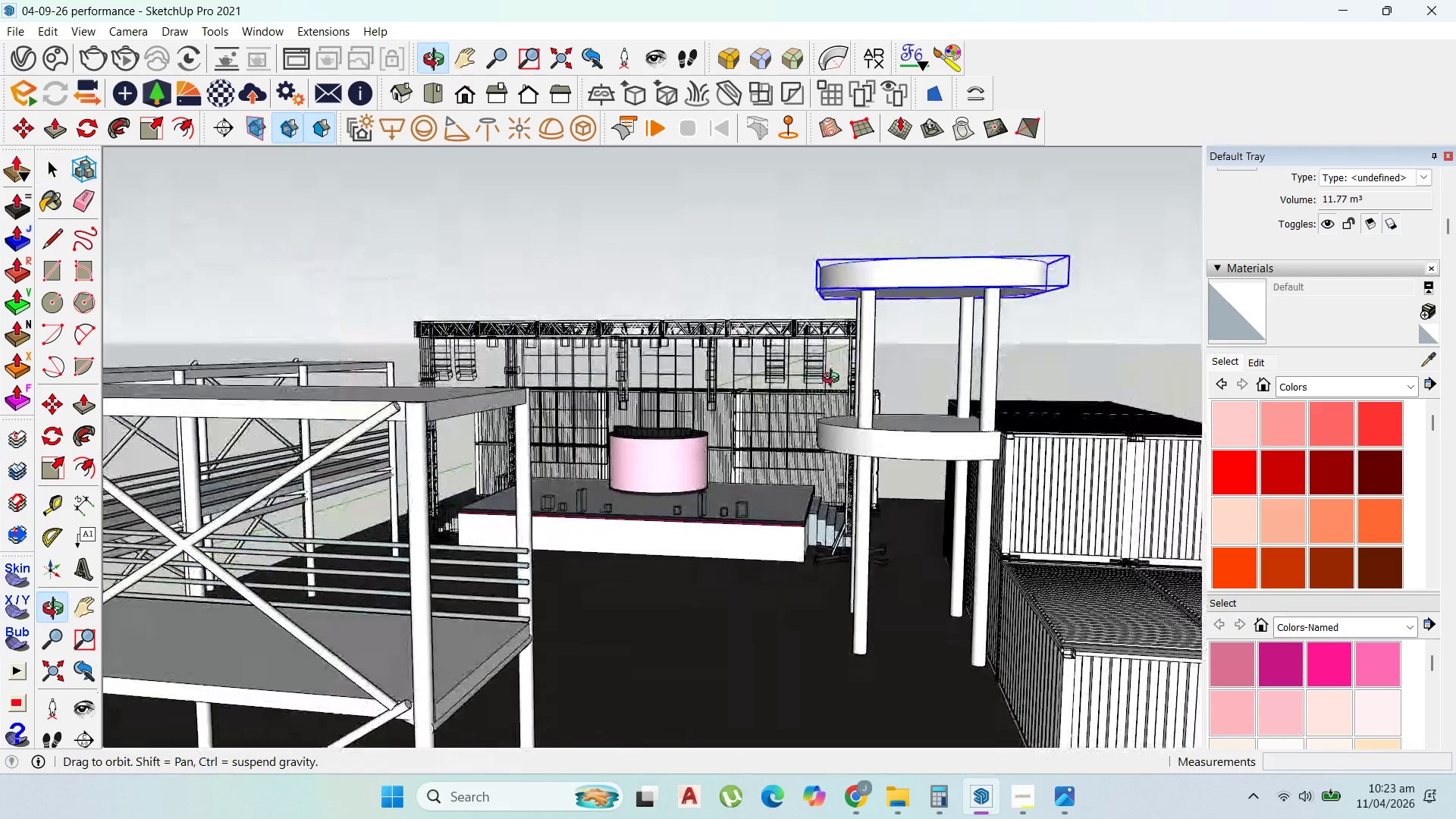 
double_click([937, 441])
 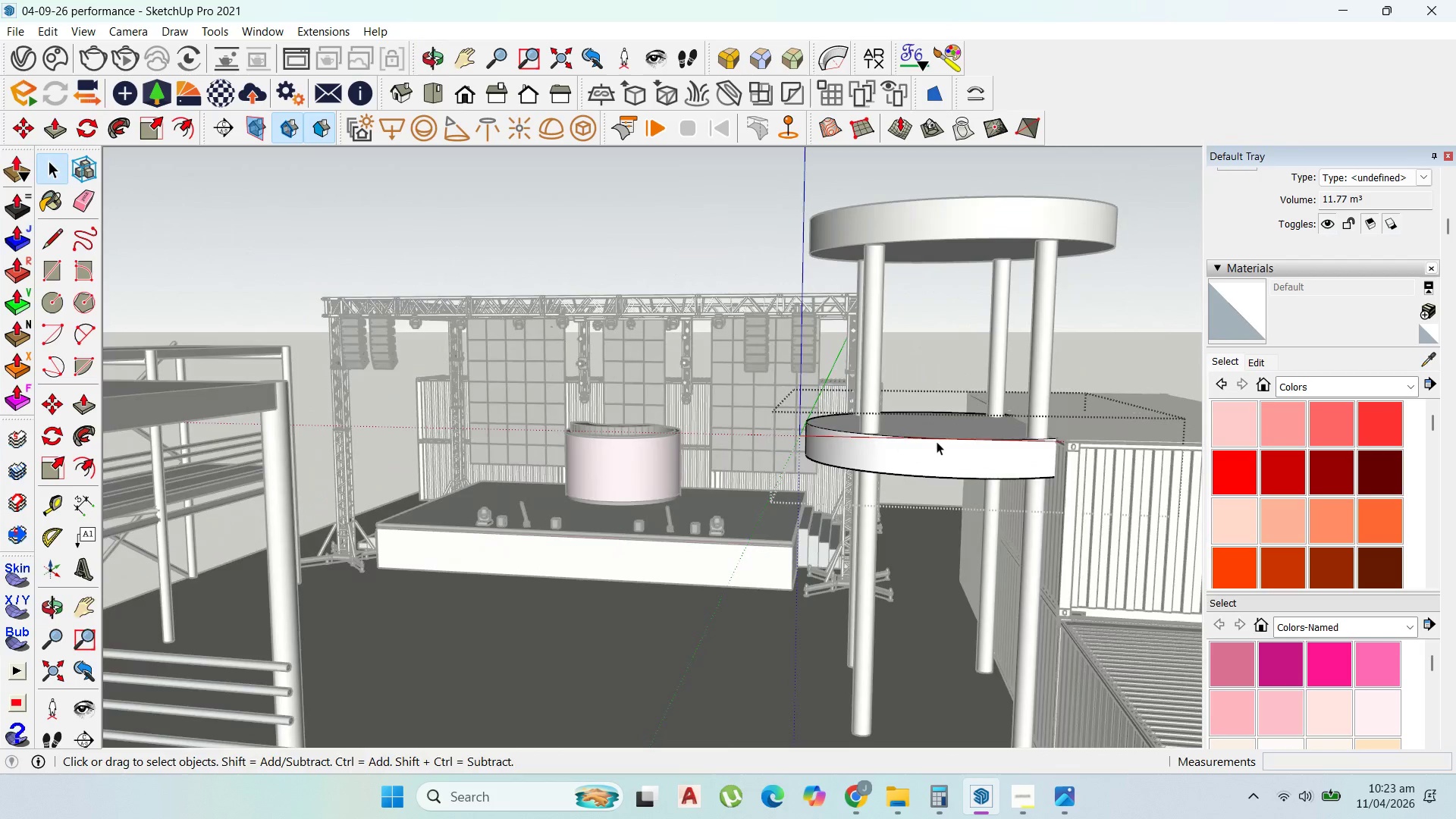 
scroll: coordinate [870, 447], scroll_direction: up, amount: 3.0
 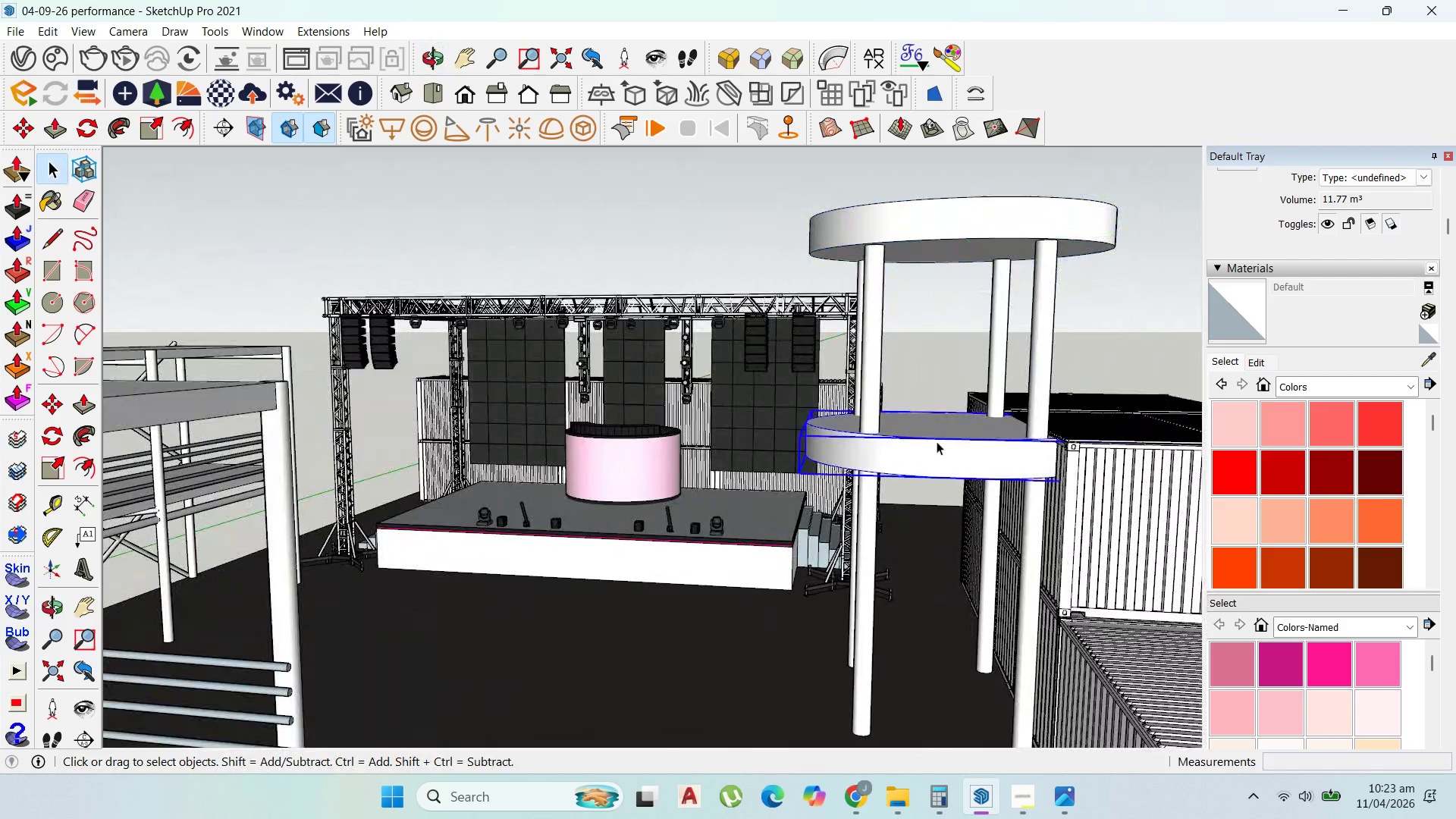 
triple_click([937, 441])
 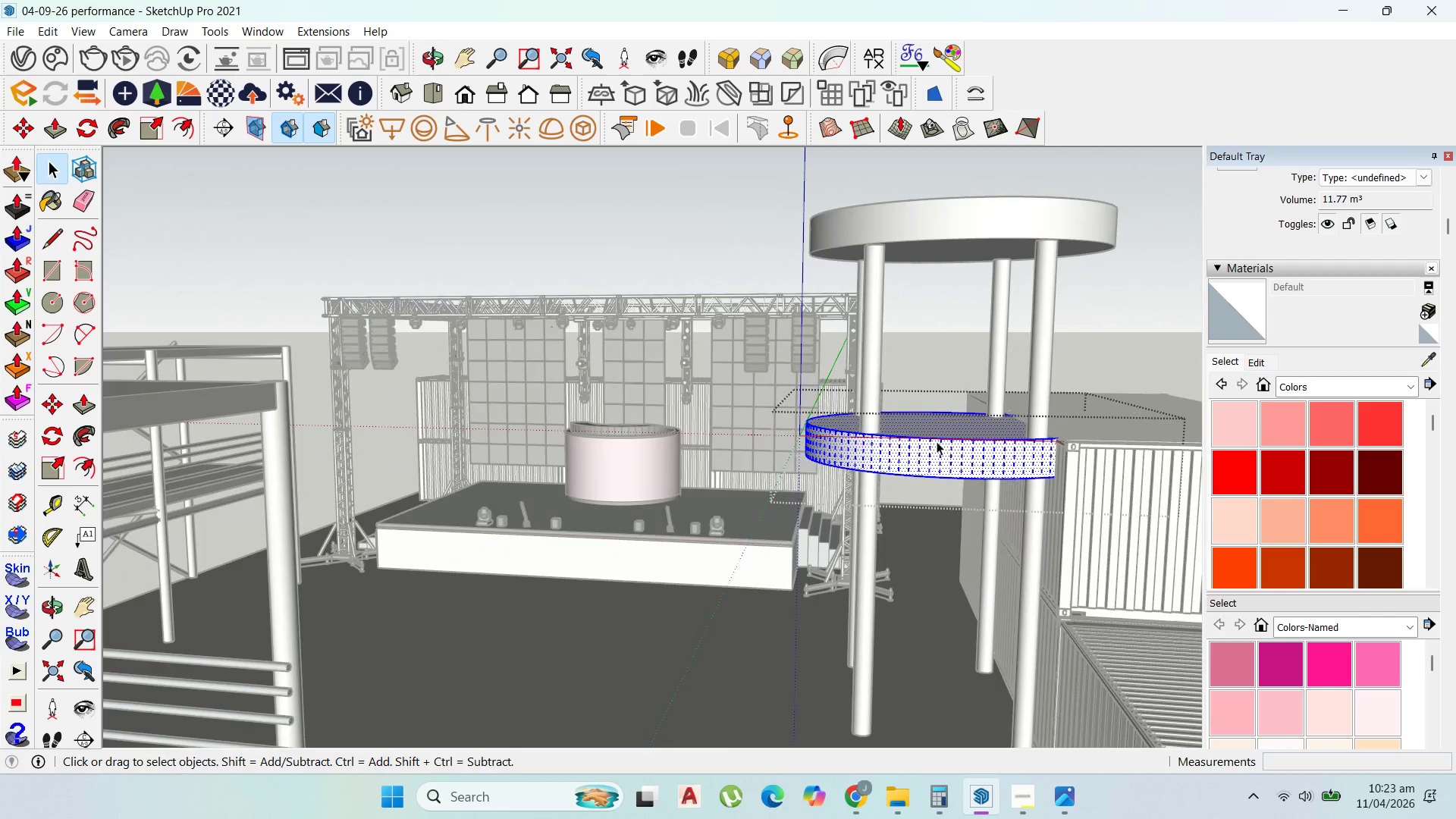 
triple_click([937, 441])
 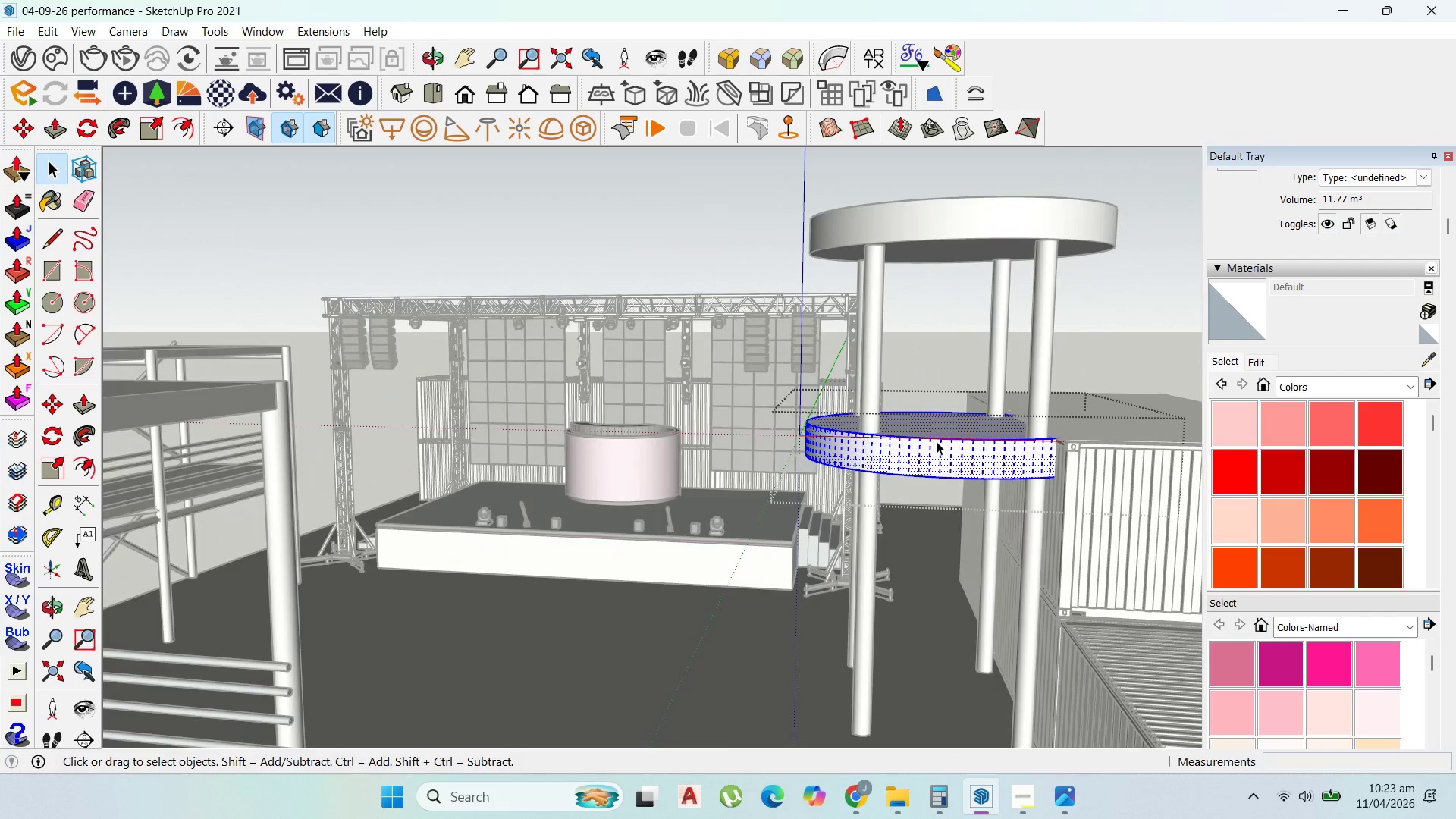 
triple_click([937, 441])
 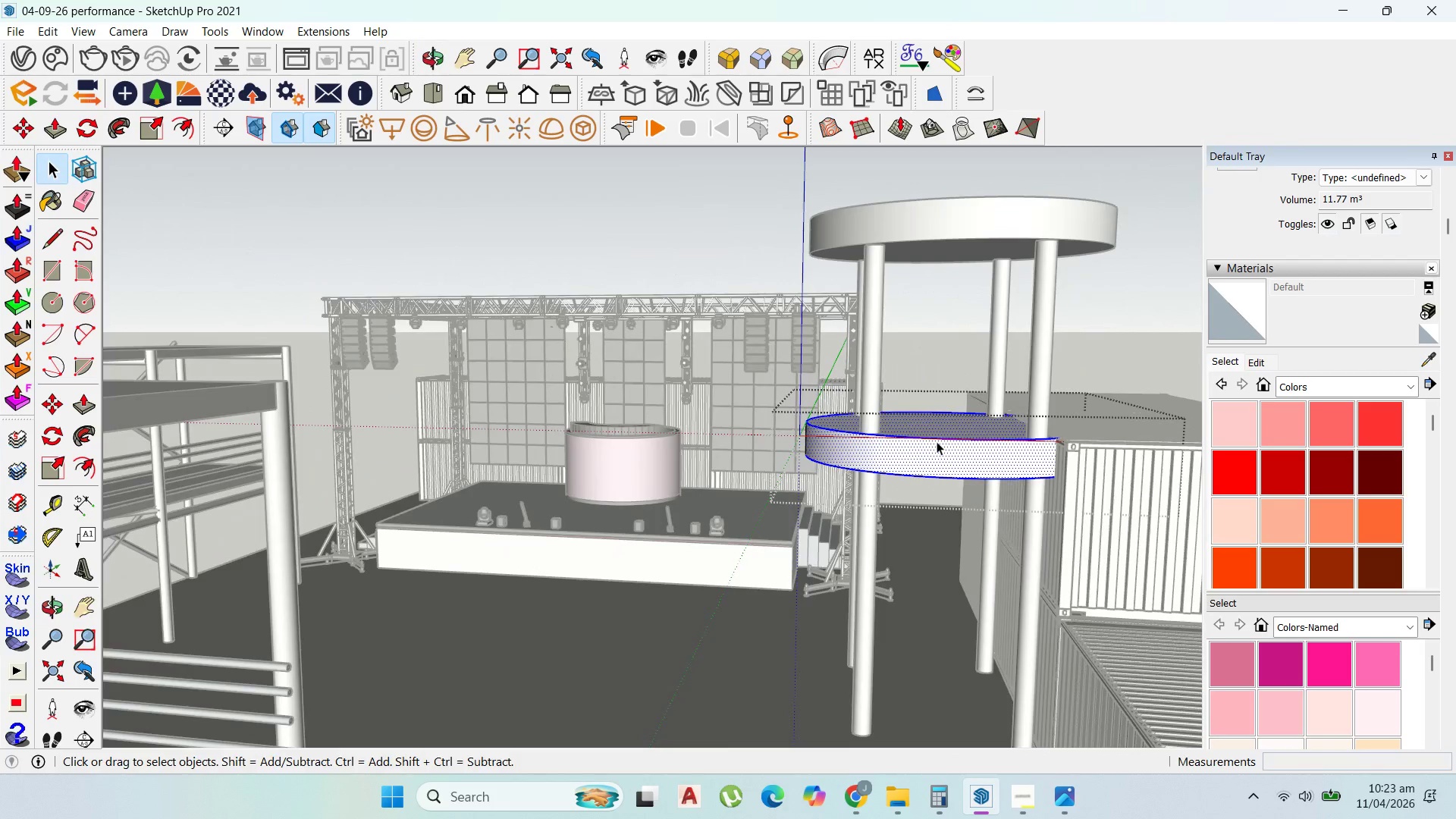 
scroll: coordinate [919, 548], scroll_direction: up, amount: 5.0
 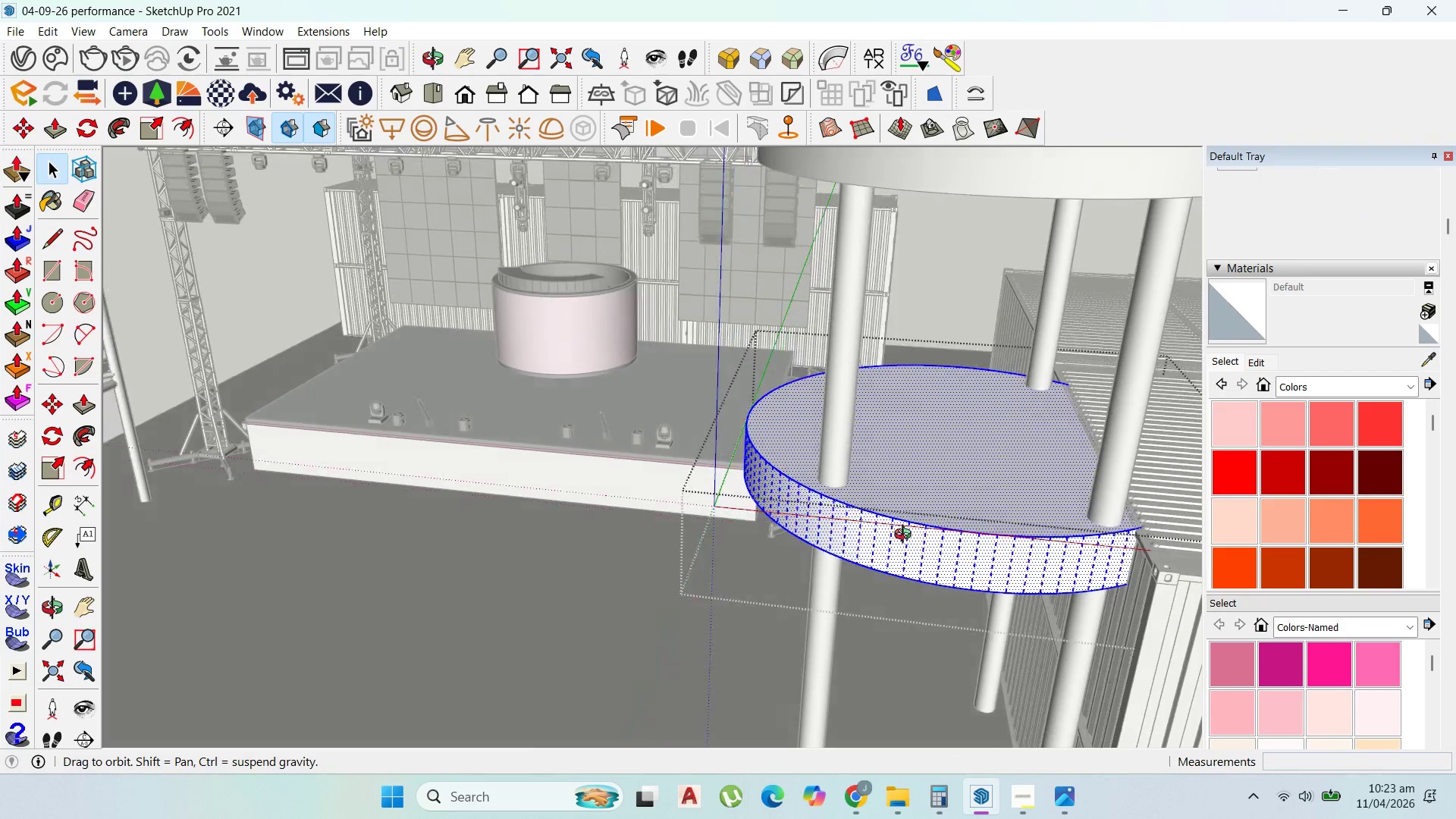 
left_click([929, 491])
 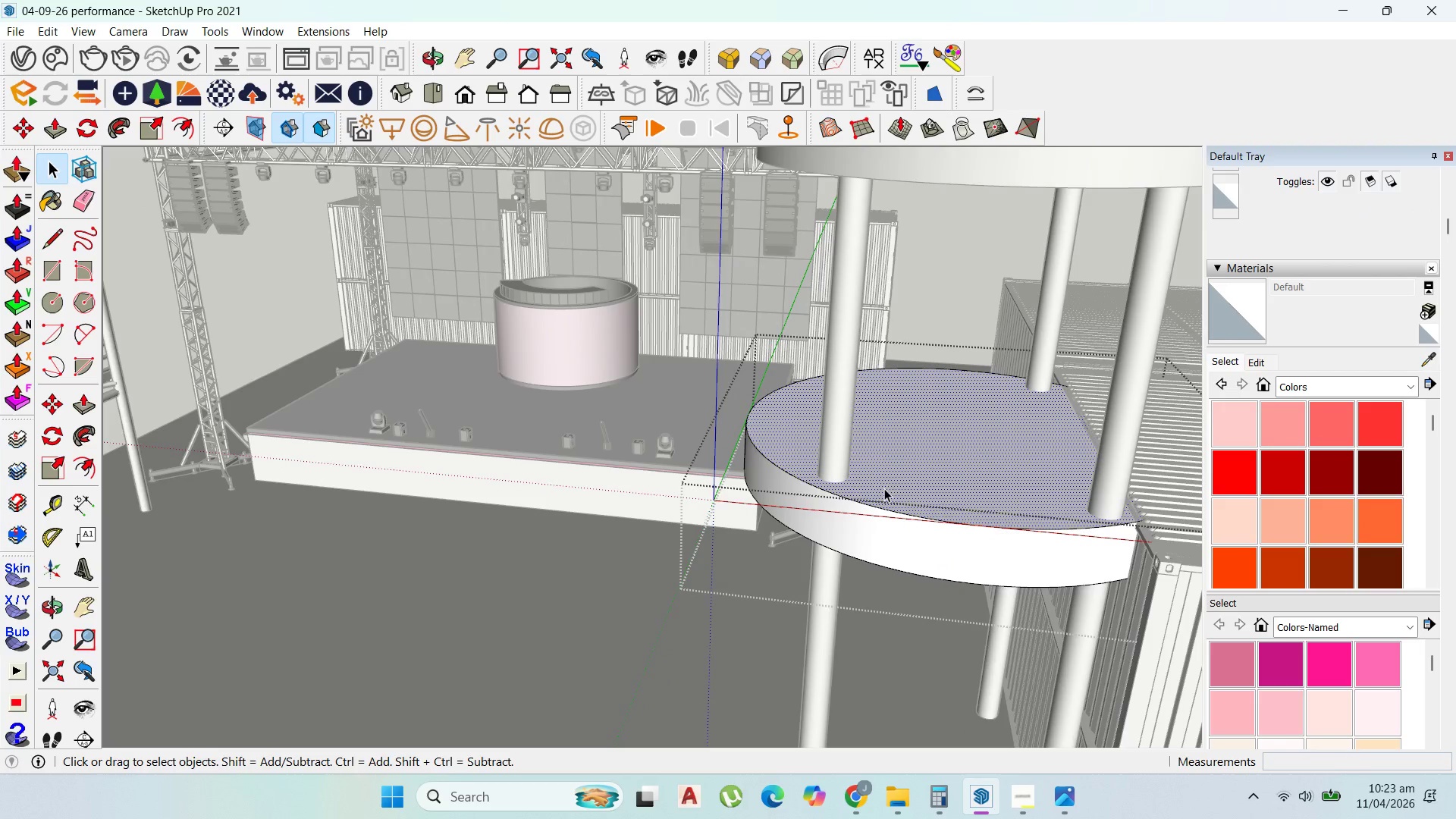 
scroll: coordinate [730, 475], scroll_direction: down, amount: 8.0
 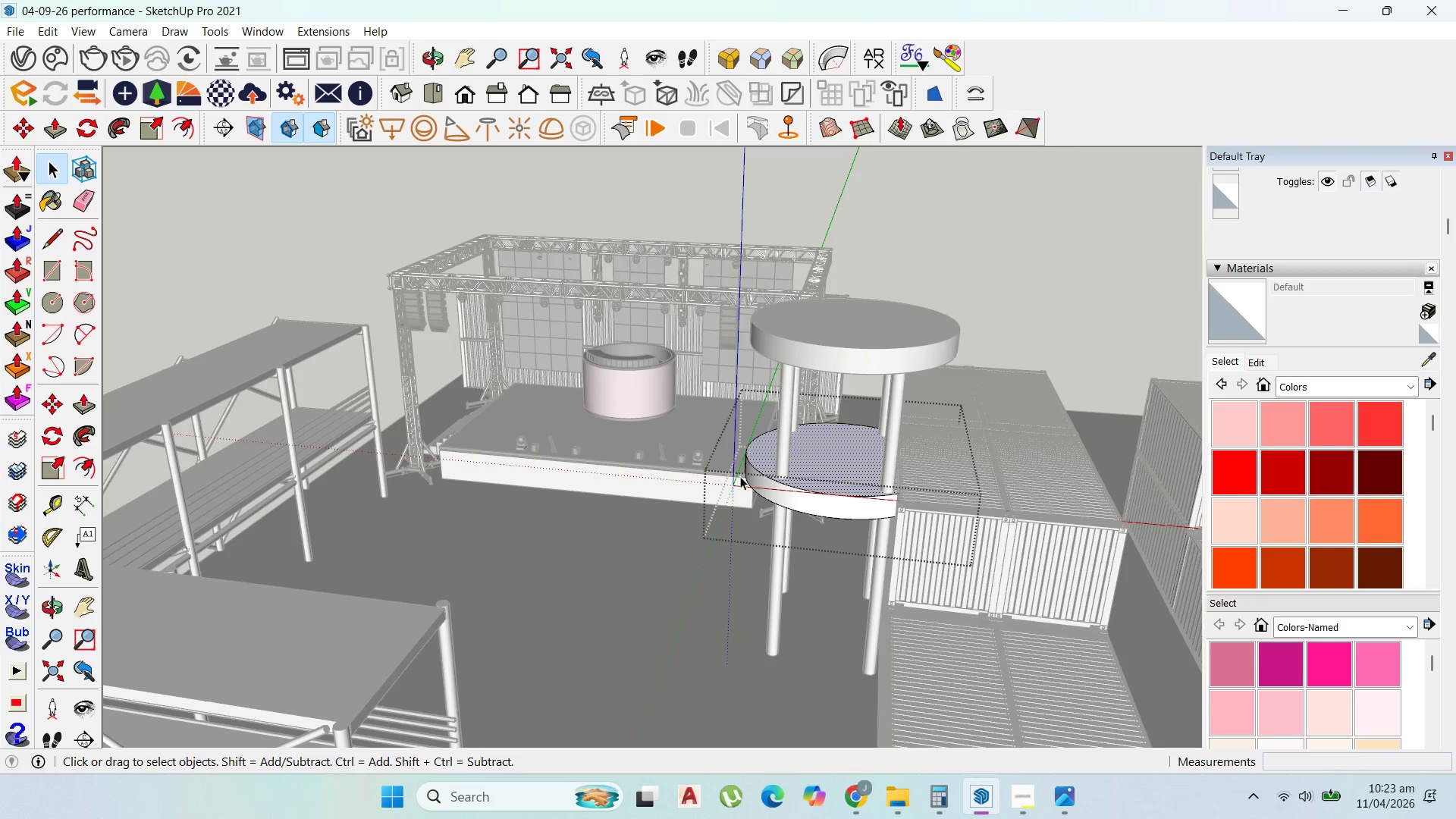 
key(Escape)
 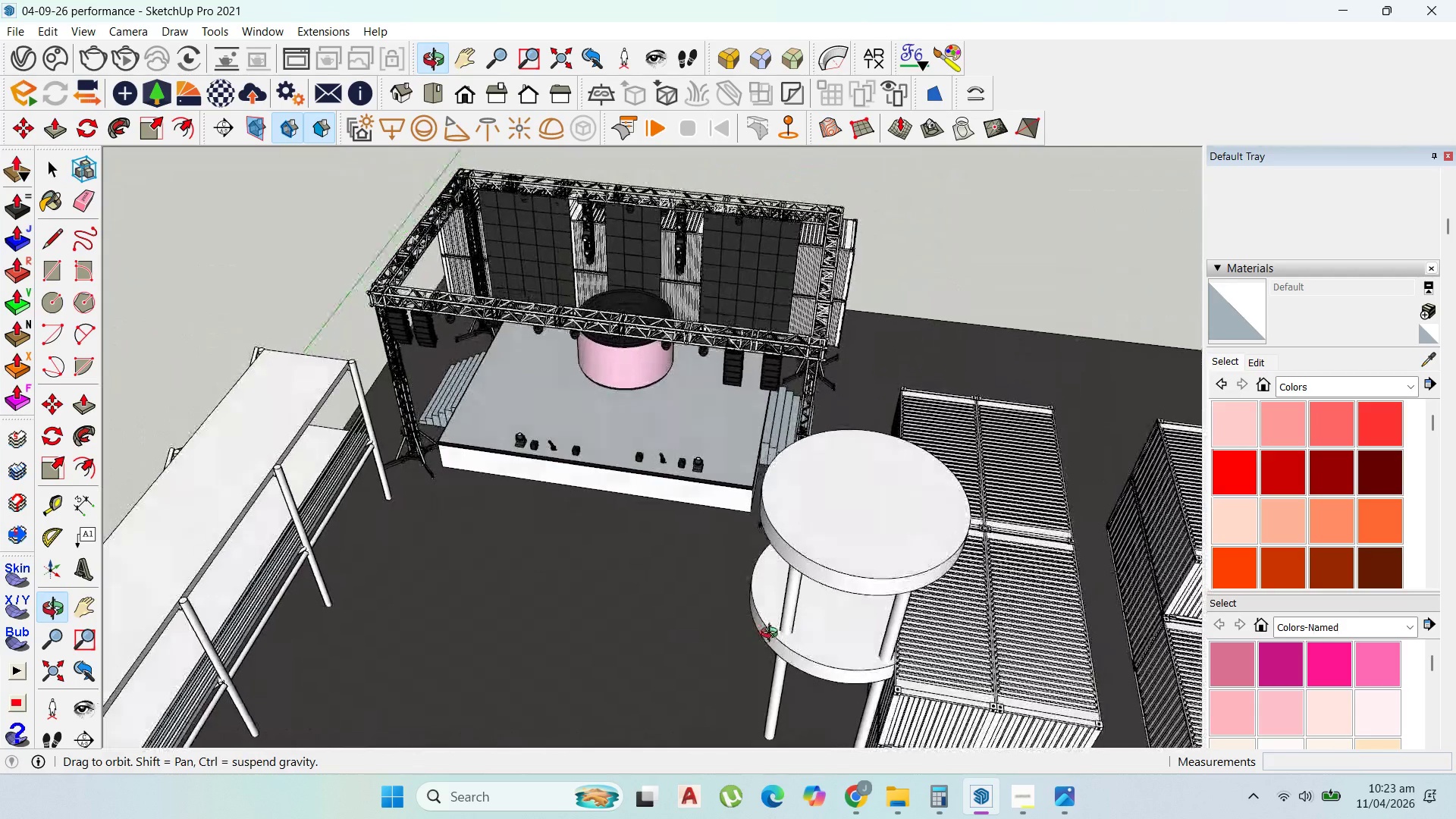 
wait(10.73)
 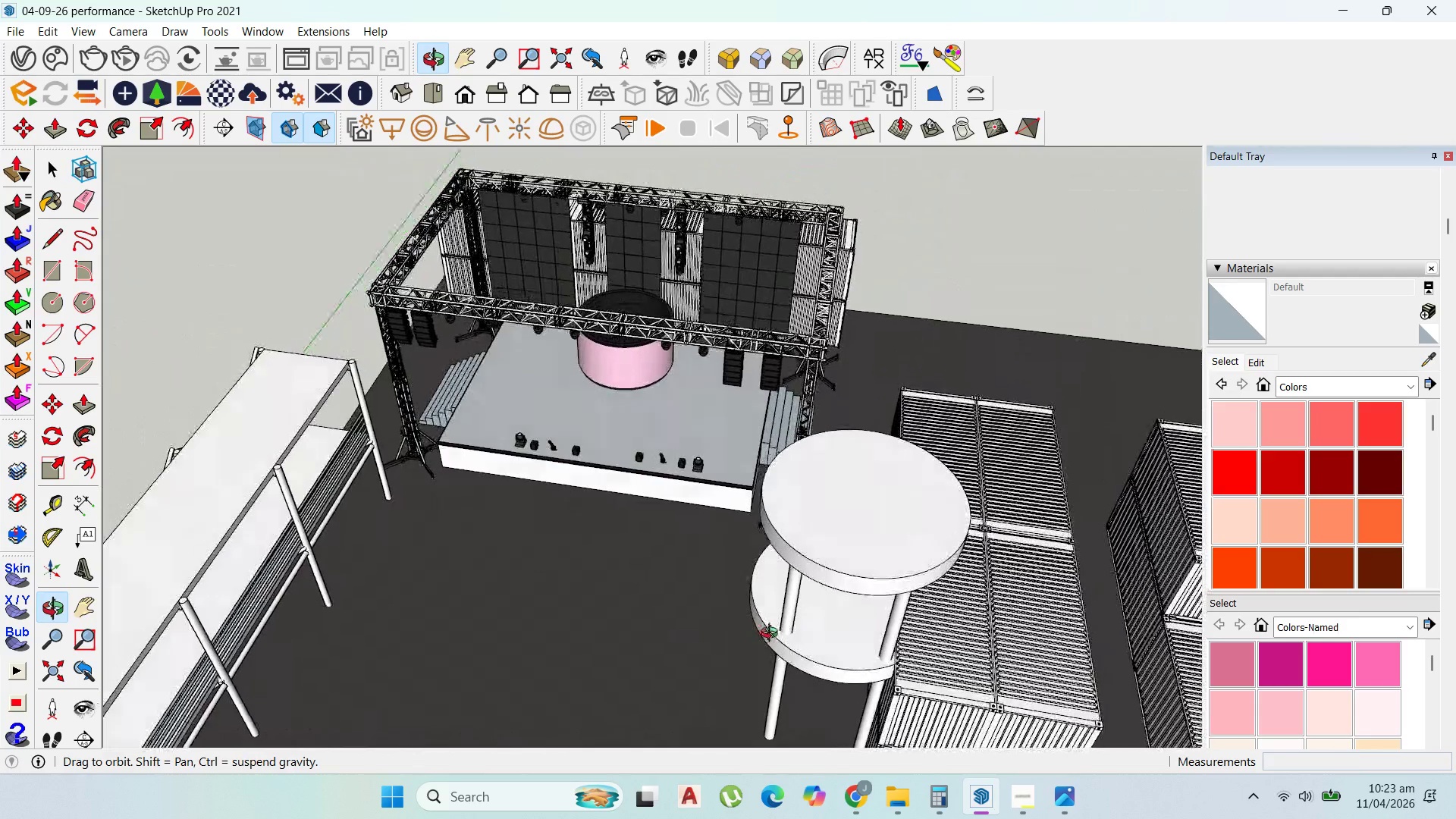 
scroll: coordinate [819, 450], scroll_direction: up, amount: 4.0
 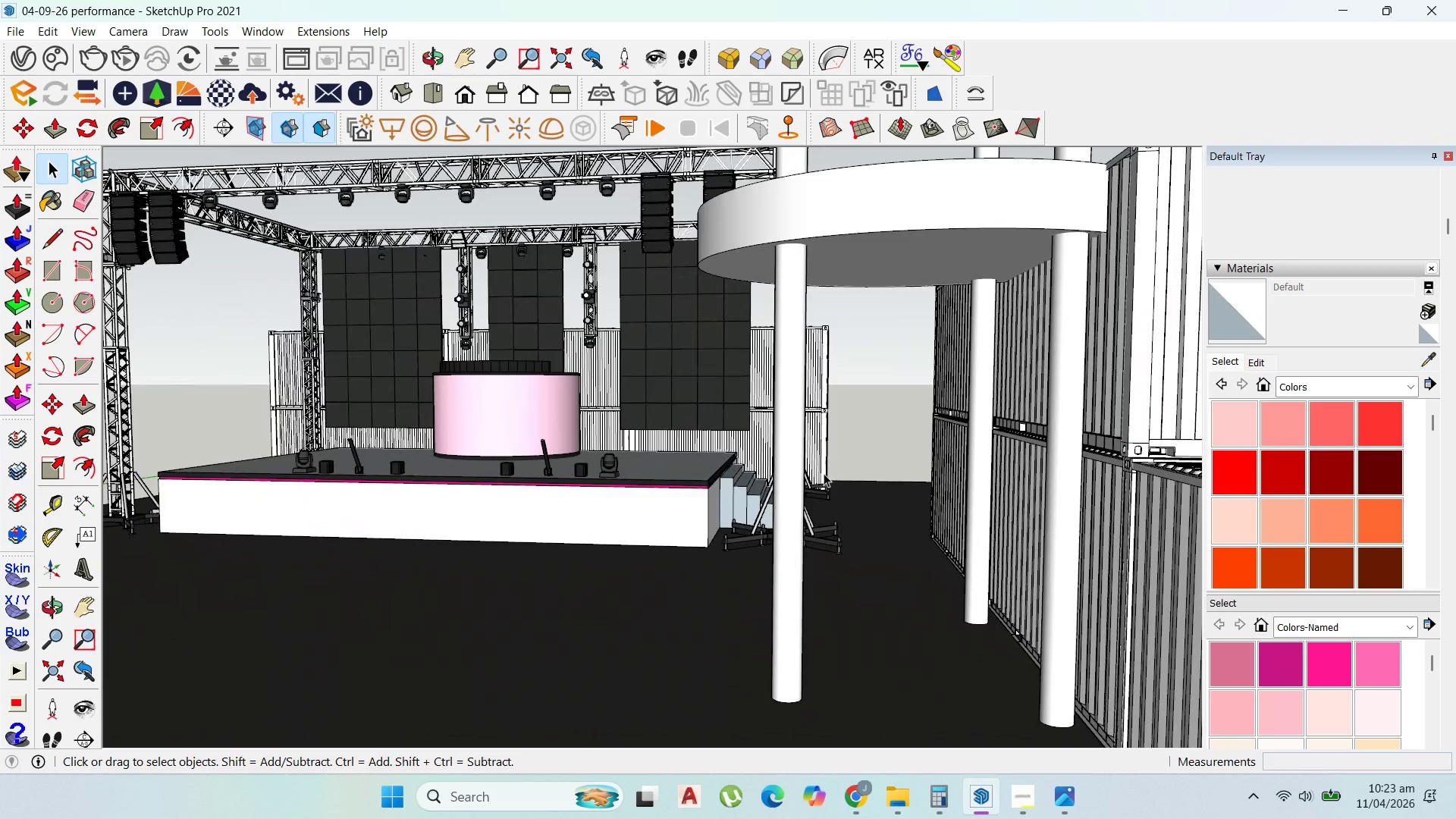 
scroll: coordinate [824, 482], scroll_direction: down, amount: 4.0
 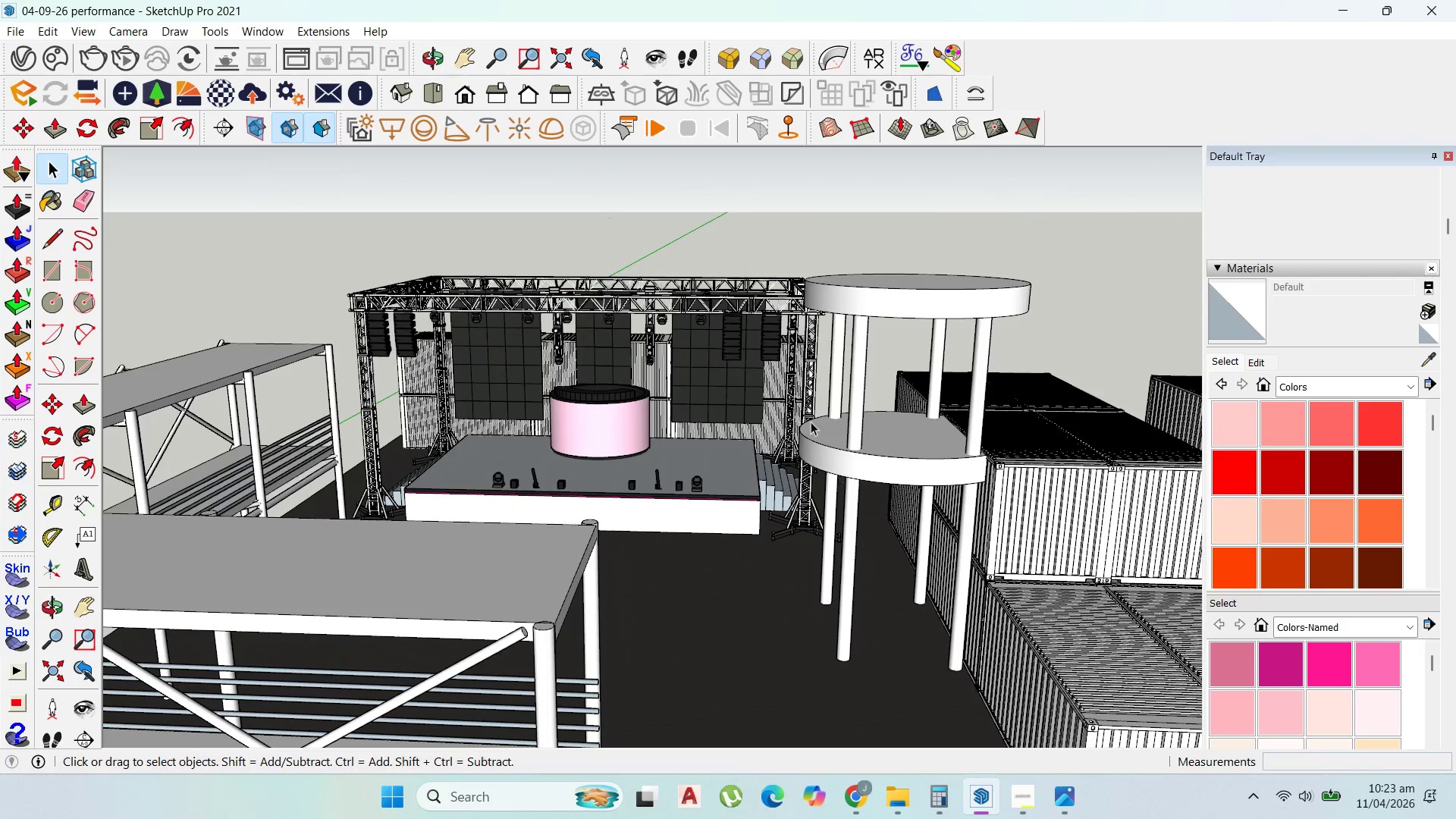 
scroll: coordinate [788, 407], scroll_direction: none, amount: 0.0
 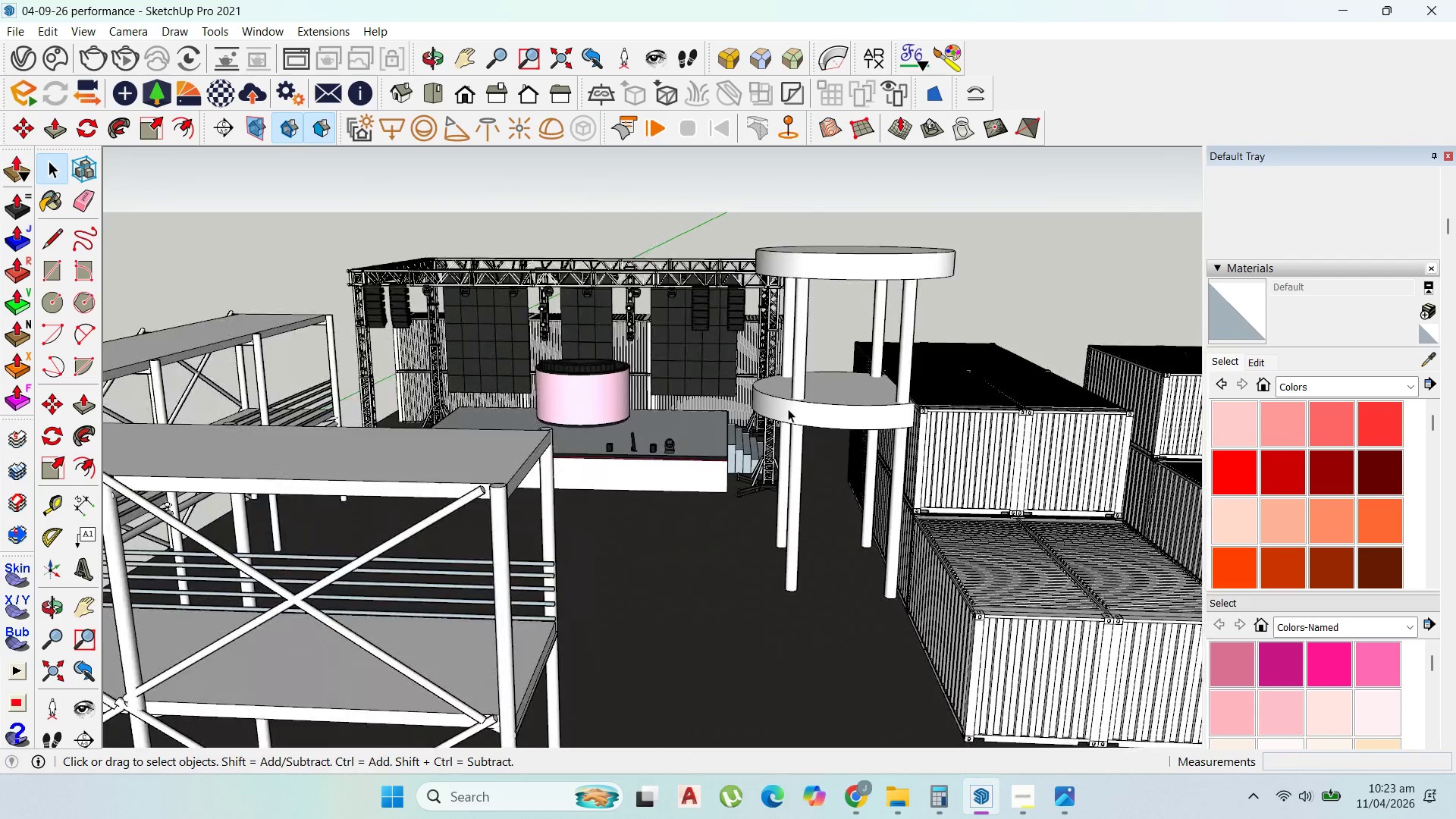 
scroll: coordinate [806, 457], scroll_direction: up, amount: 7.0
 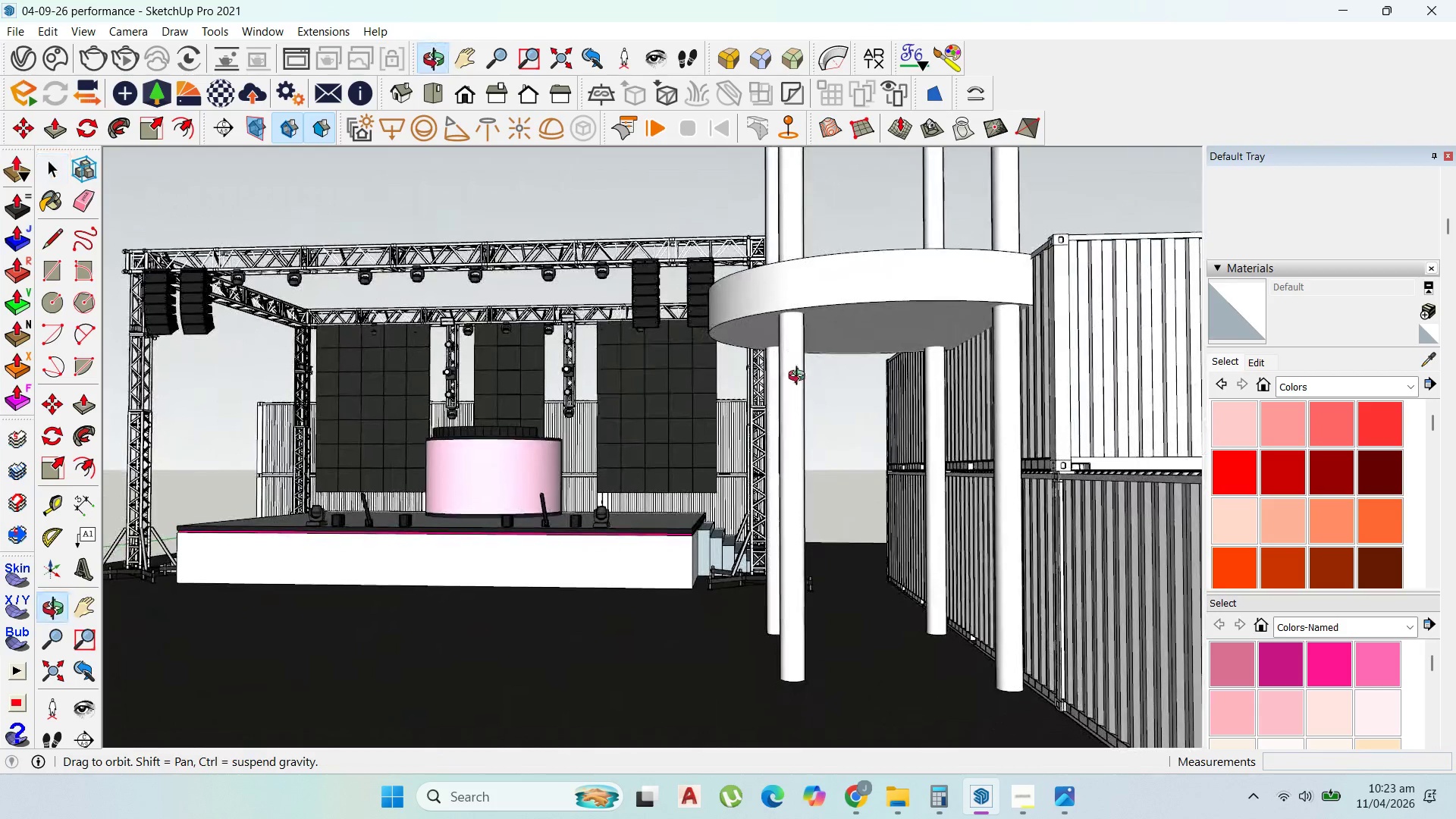 
scroll: coordinate [876, 379], scroll_direction: down, amount: 9.0
 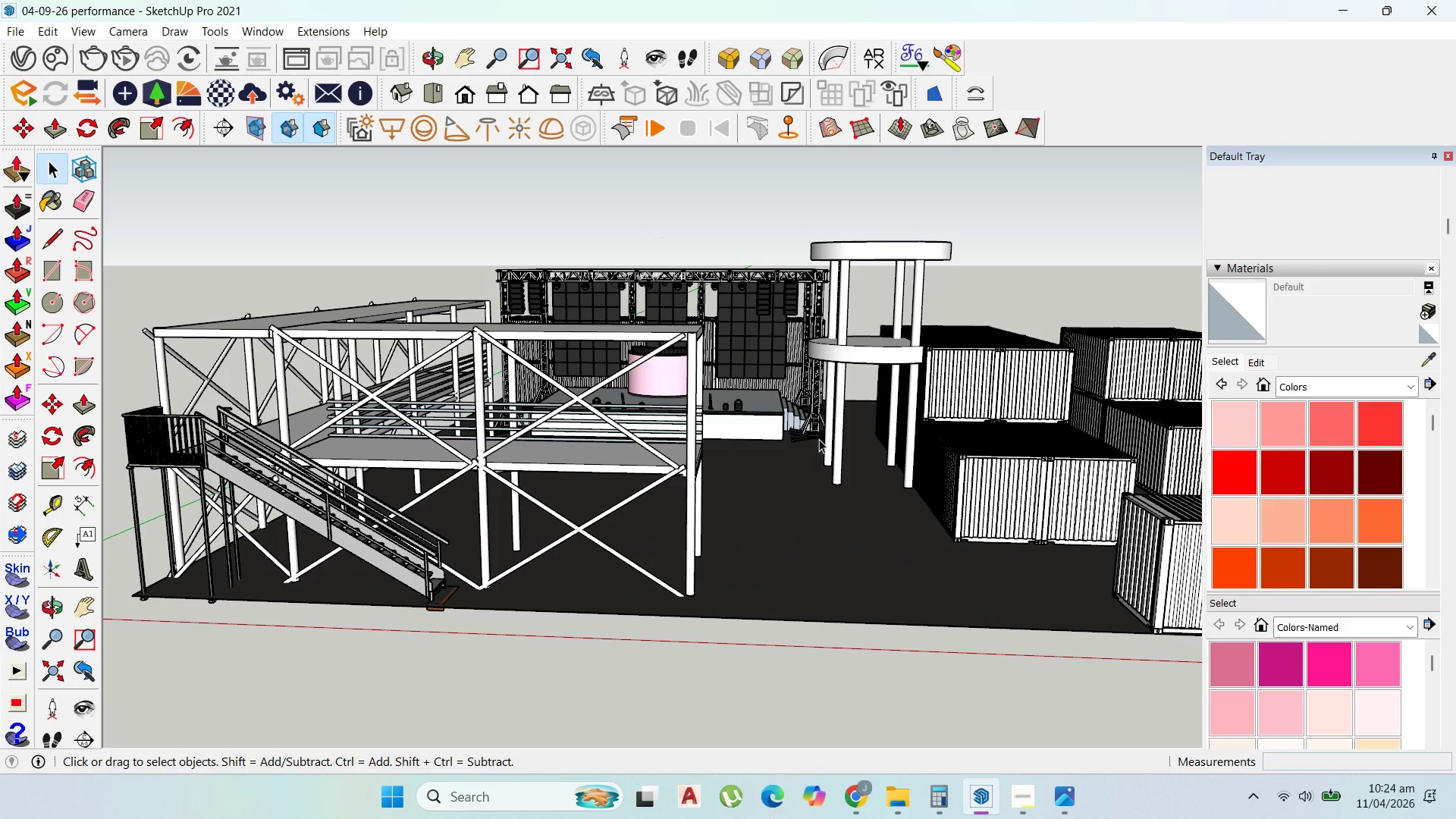 
wait(13.84)
 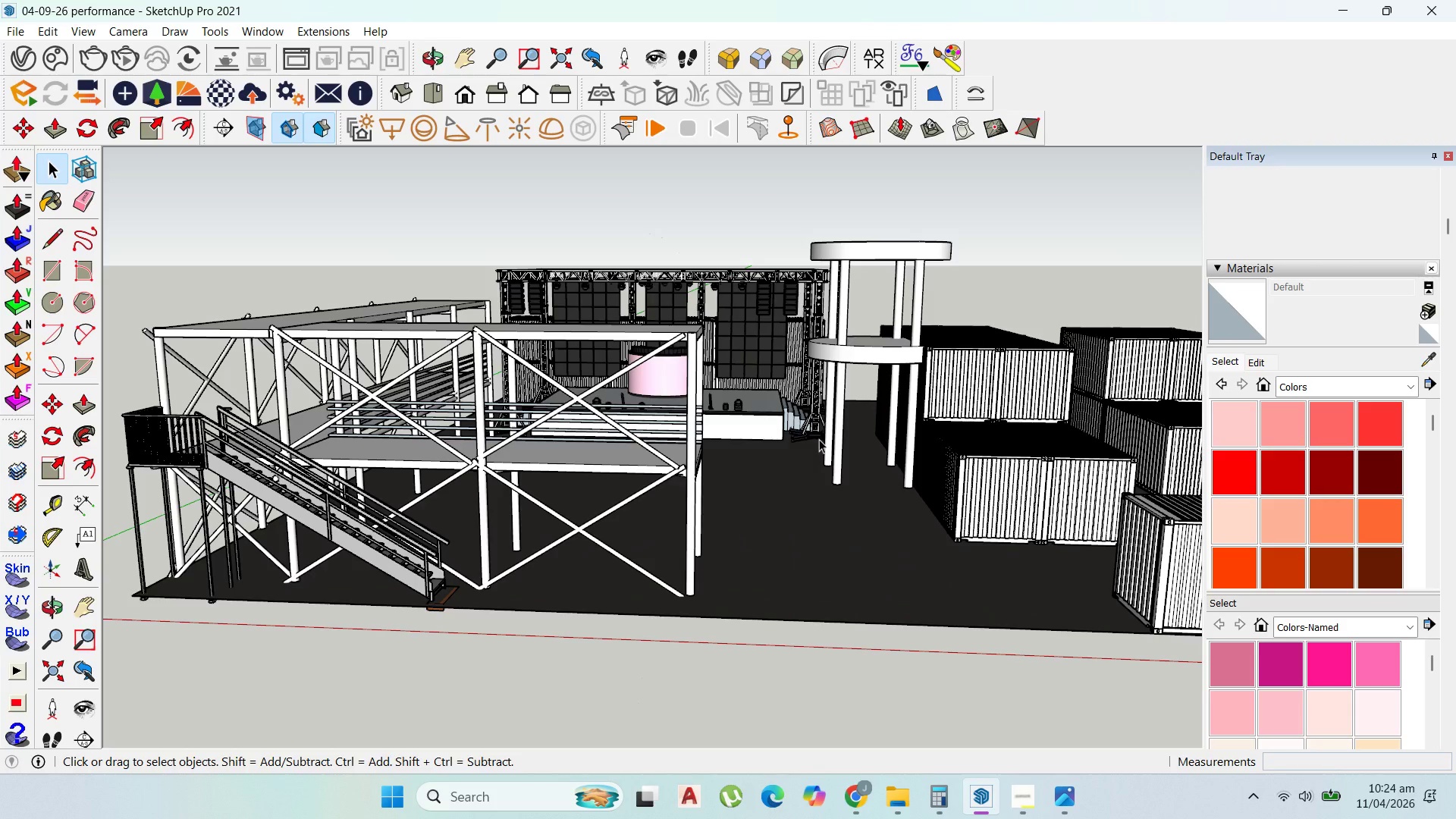 
scroll: coordinate [788, 469], scroll_direction: down, amount: 3.0
 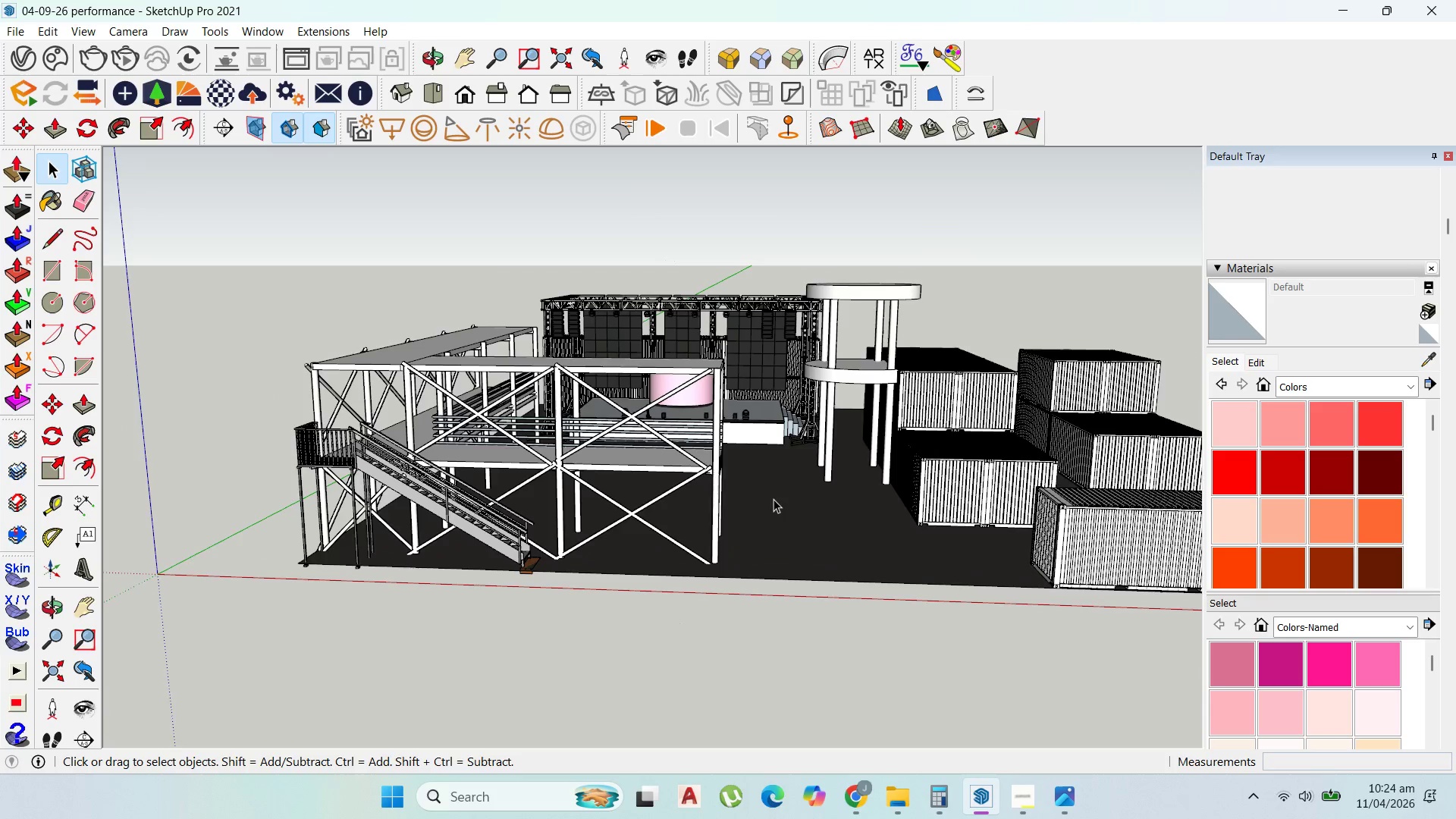 
scroll: coordinate [771, 499], scroll_direction: up, amount: 9.0
 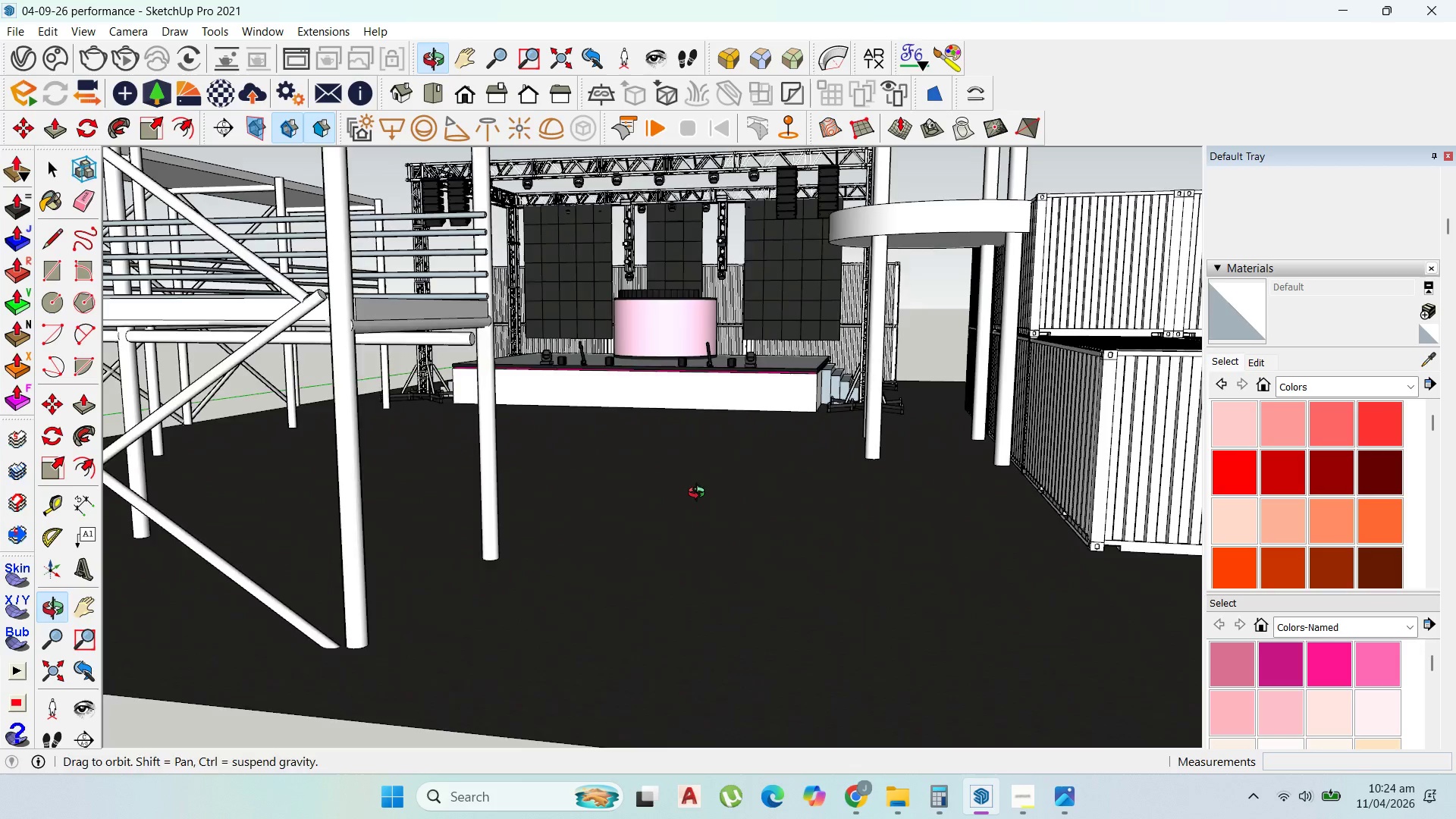 
scroll: coordinate [704, 498], scroll_direction: down, amount: 7.0
 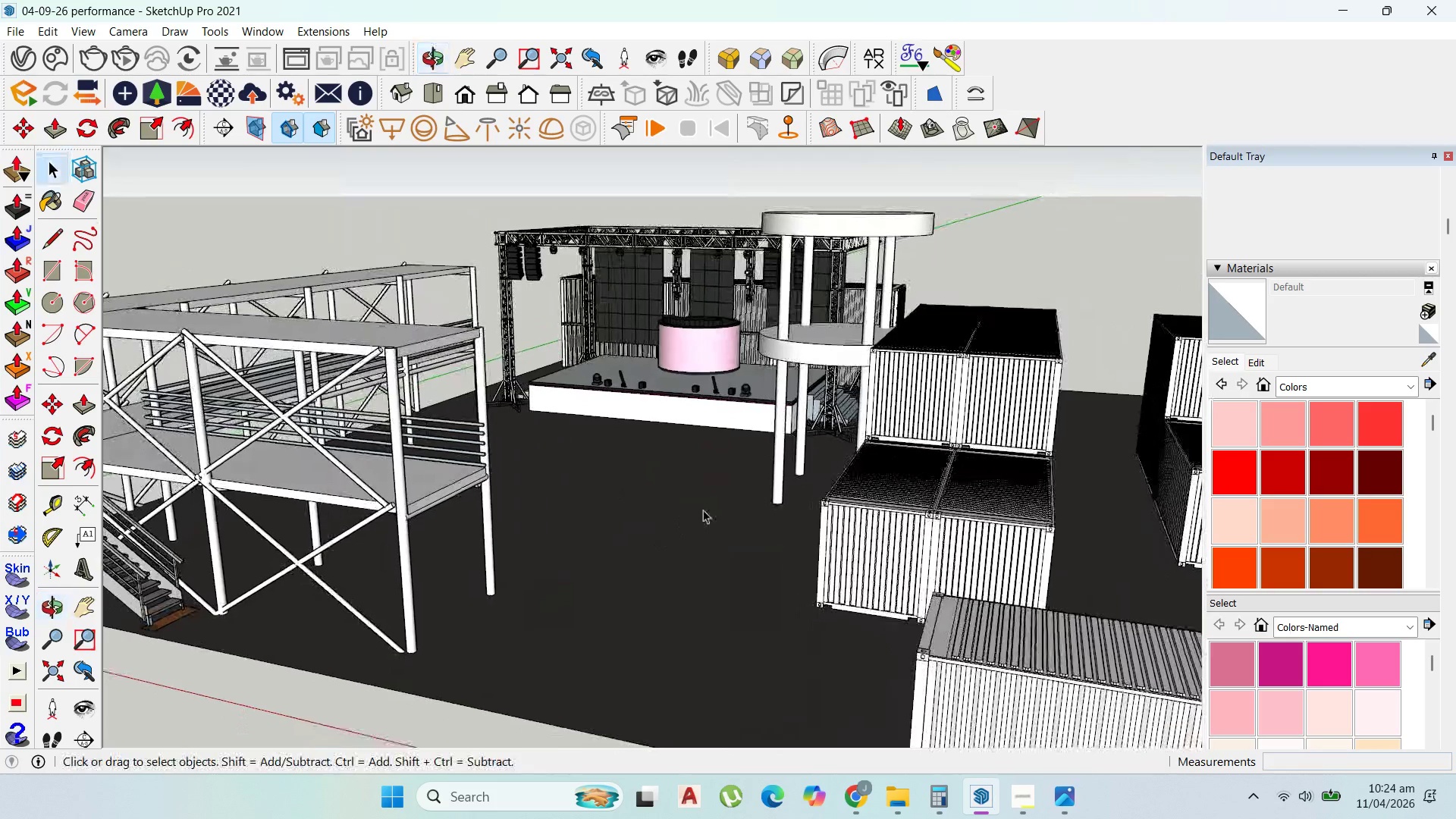 
scroll: coordinate [801, 460], scroll_direction: up, amount: 5.0
 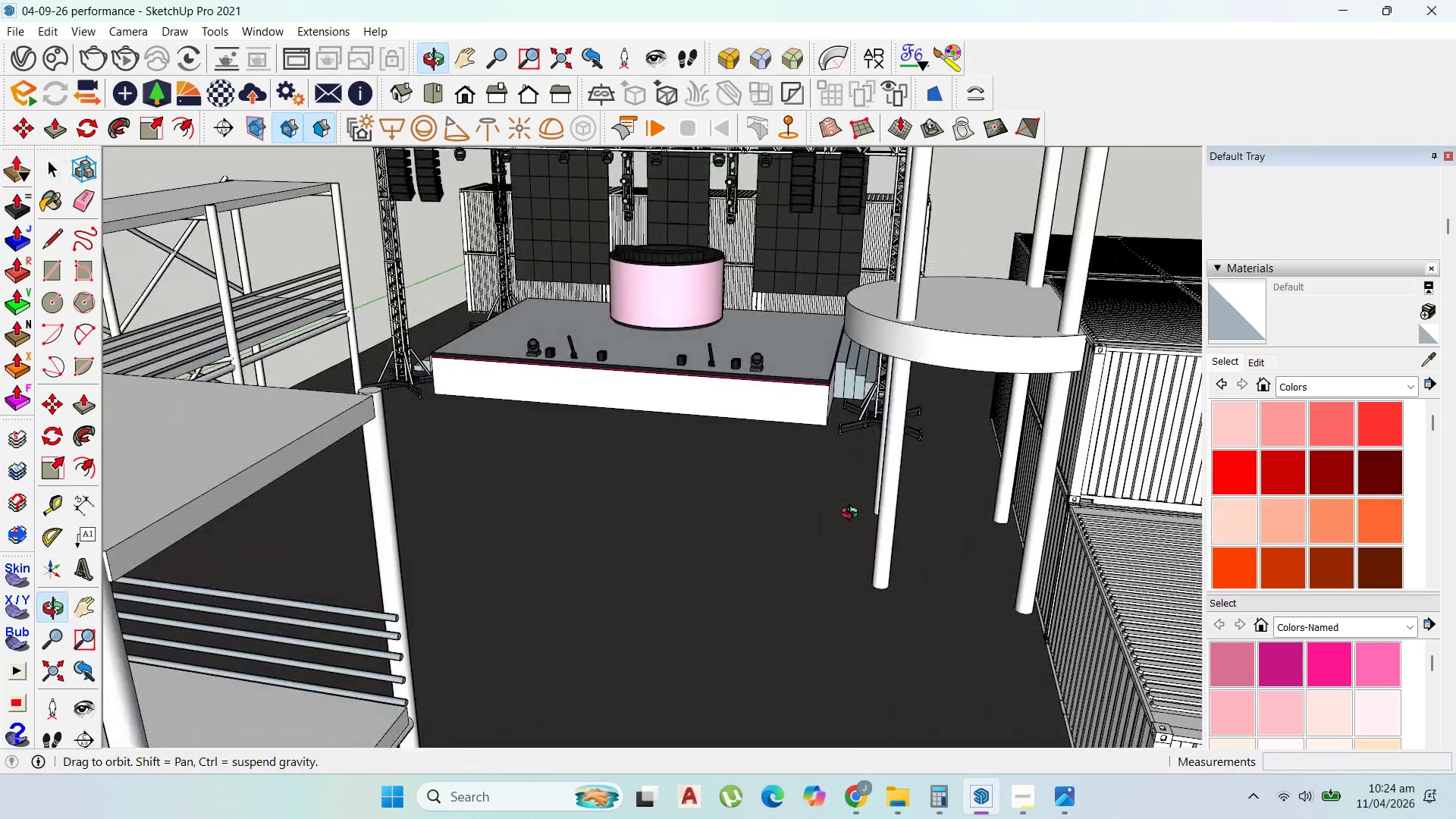 
scroll: coordinate [729, 456], scroll_direction: down, amount: 5.0
 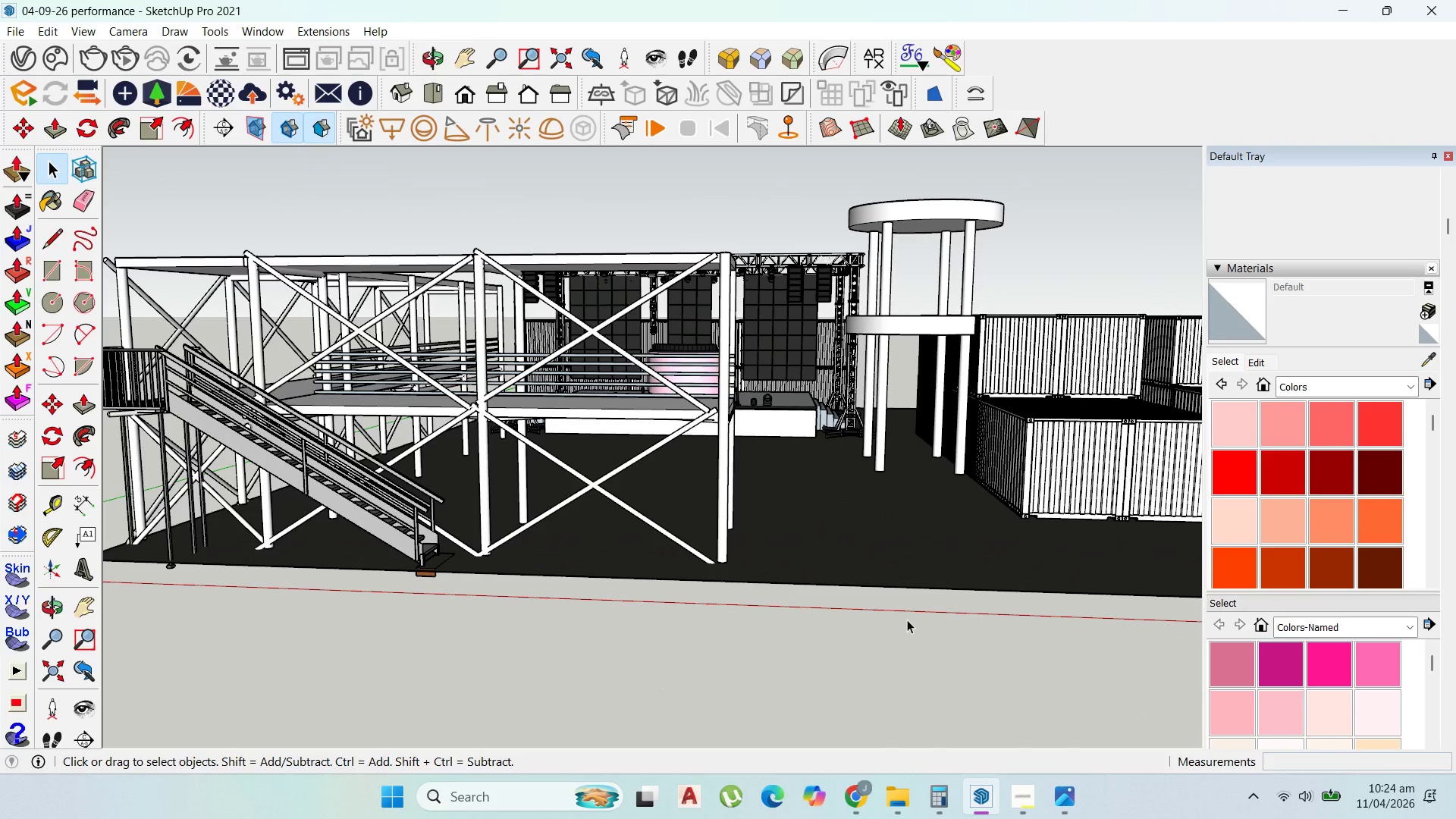 
wait(12.72)
 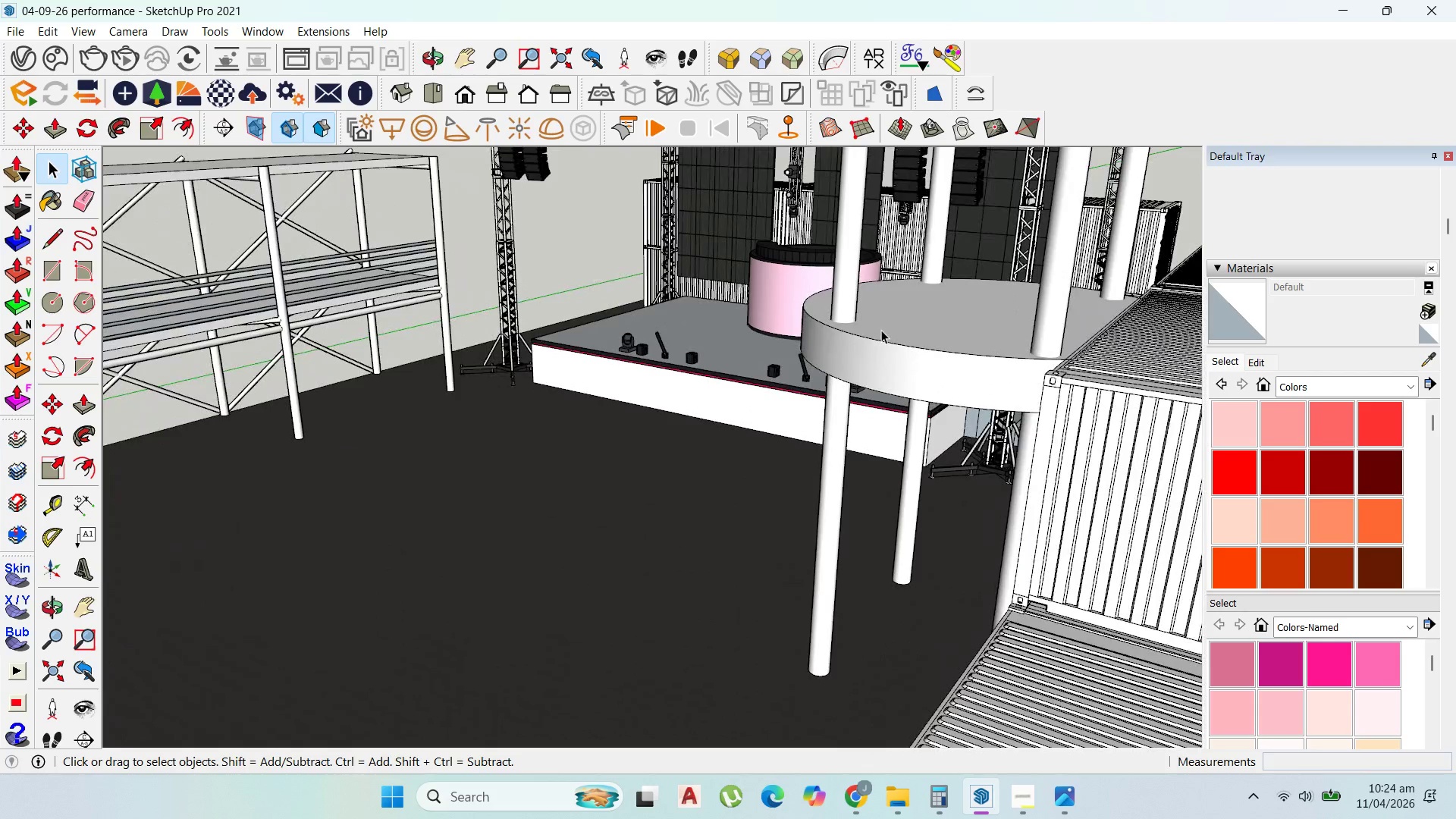 
left_click([881, 330])
 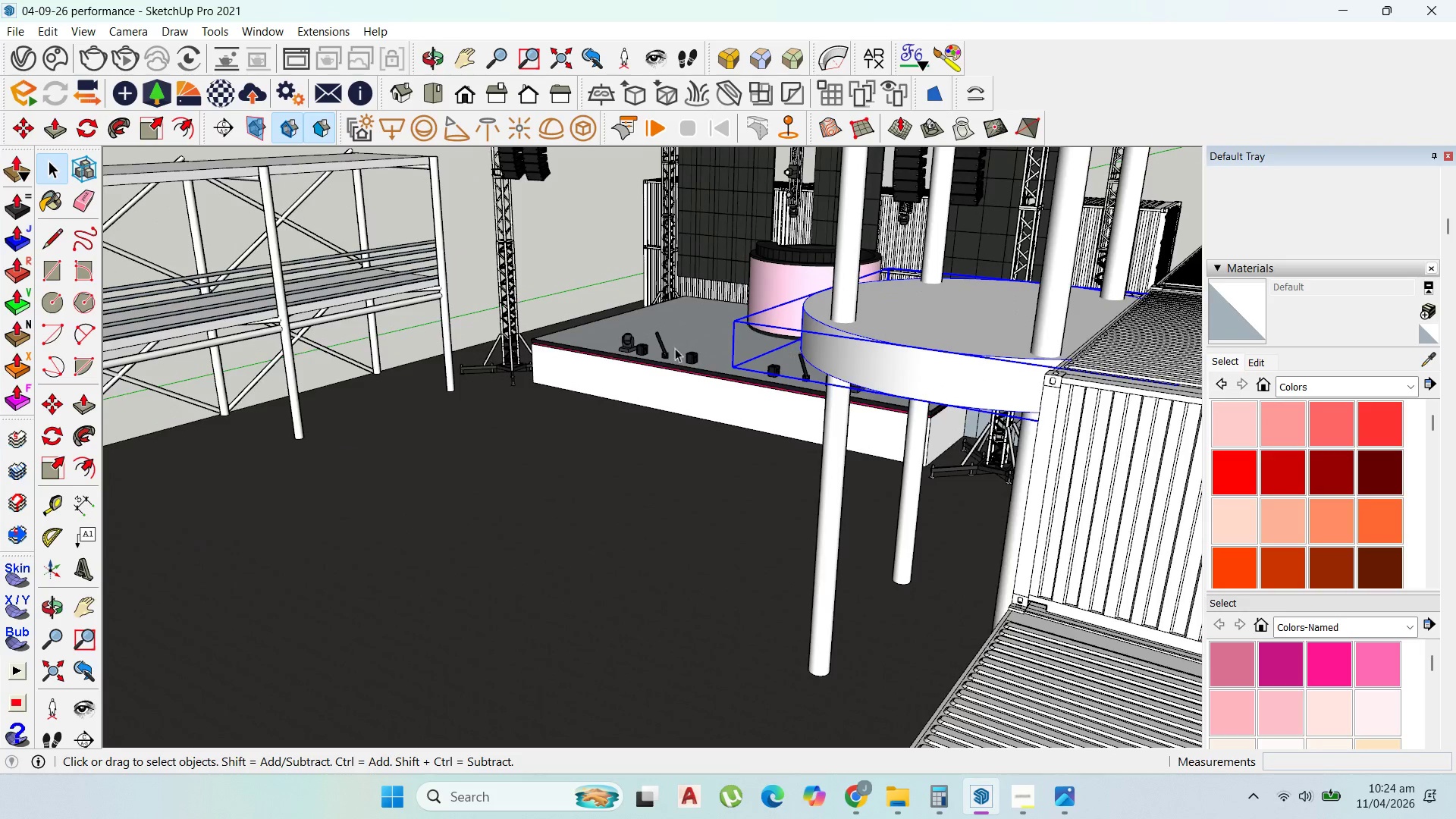 
scroll: coordinate [825, 333], scroll_direction: up, amount: 7.0
 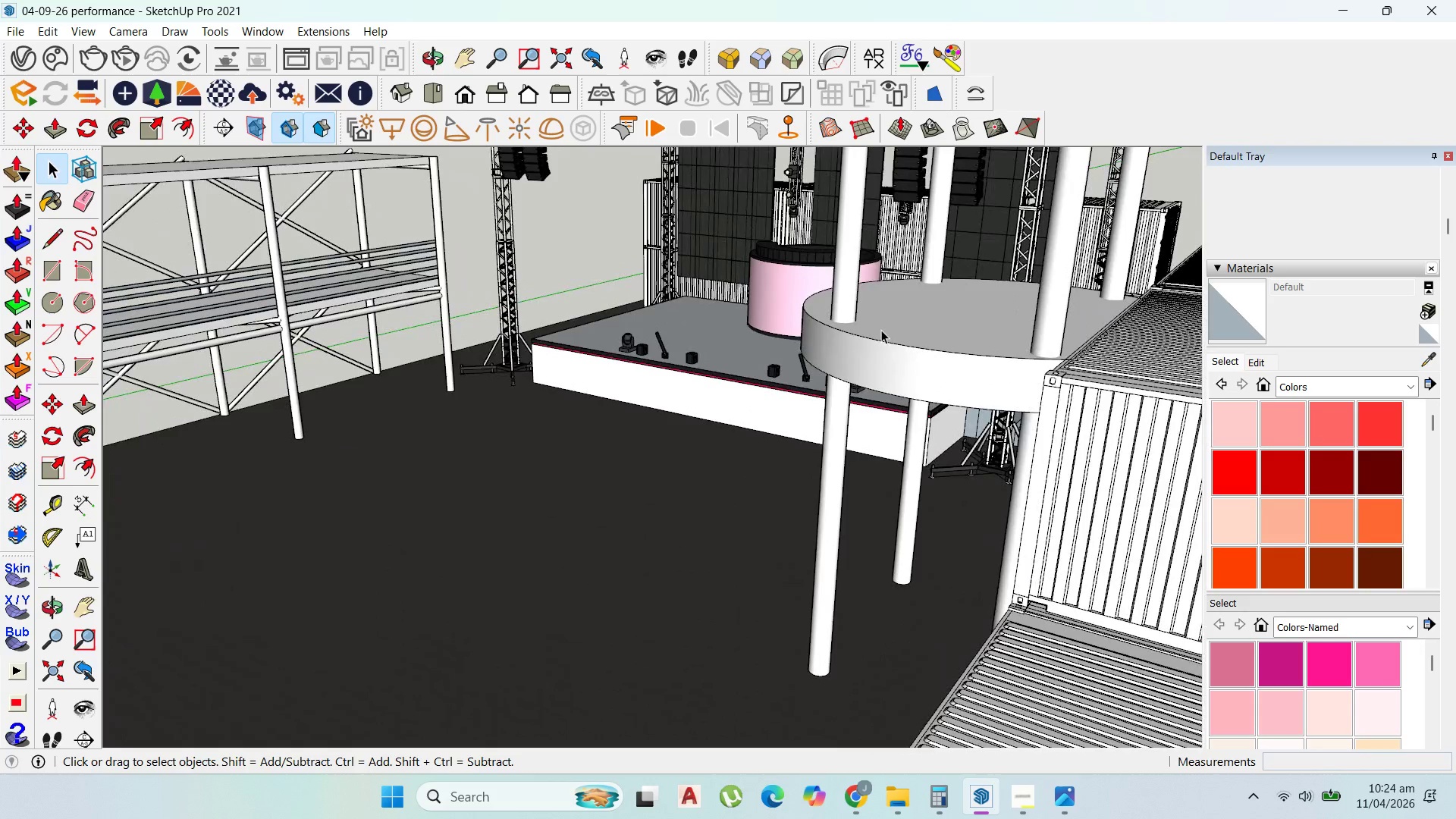 
scroll: coordinate [871, 523], scroll_direction: down, amount: 12.0
 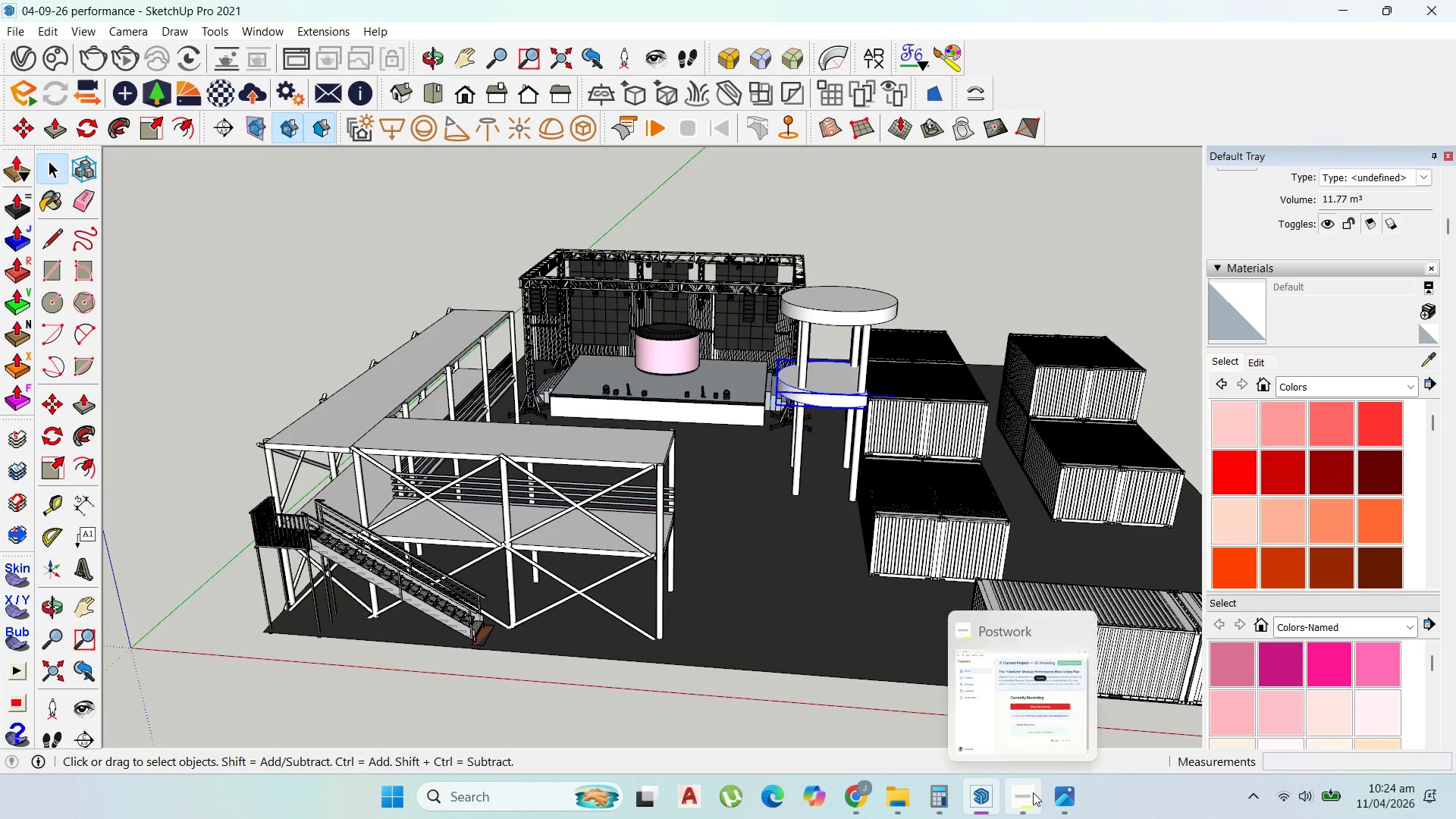 
left_click([1033, 792])